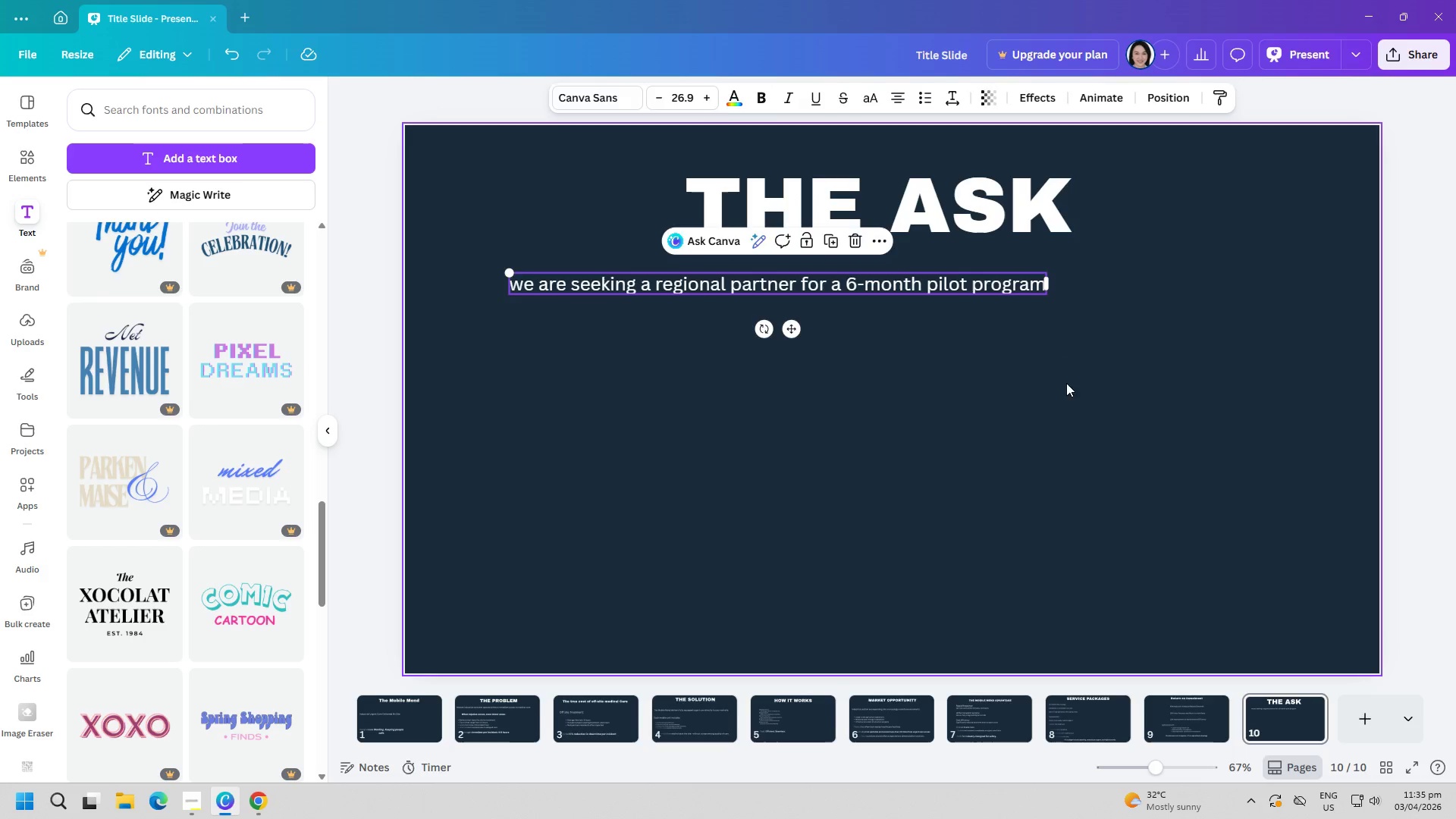 
left_click([1068, 394])
 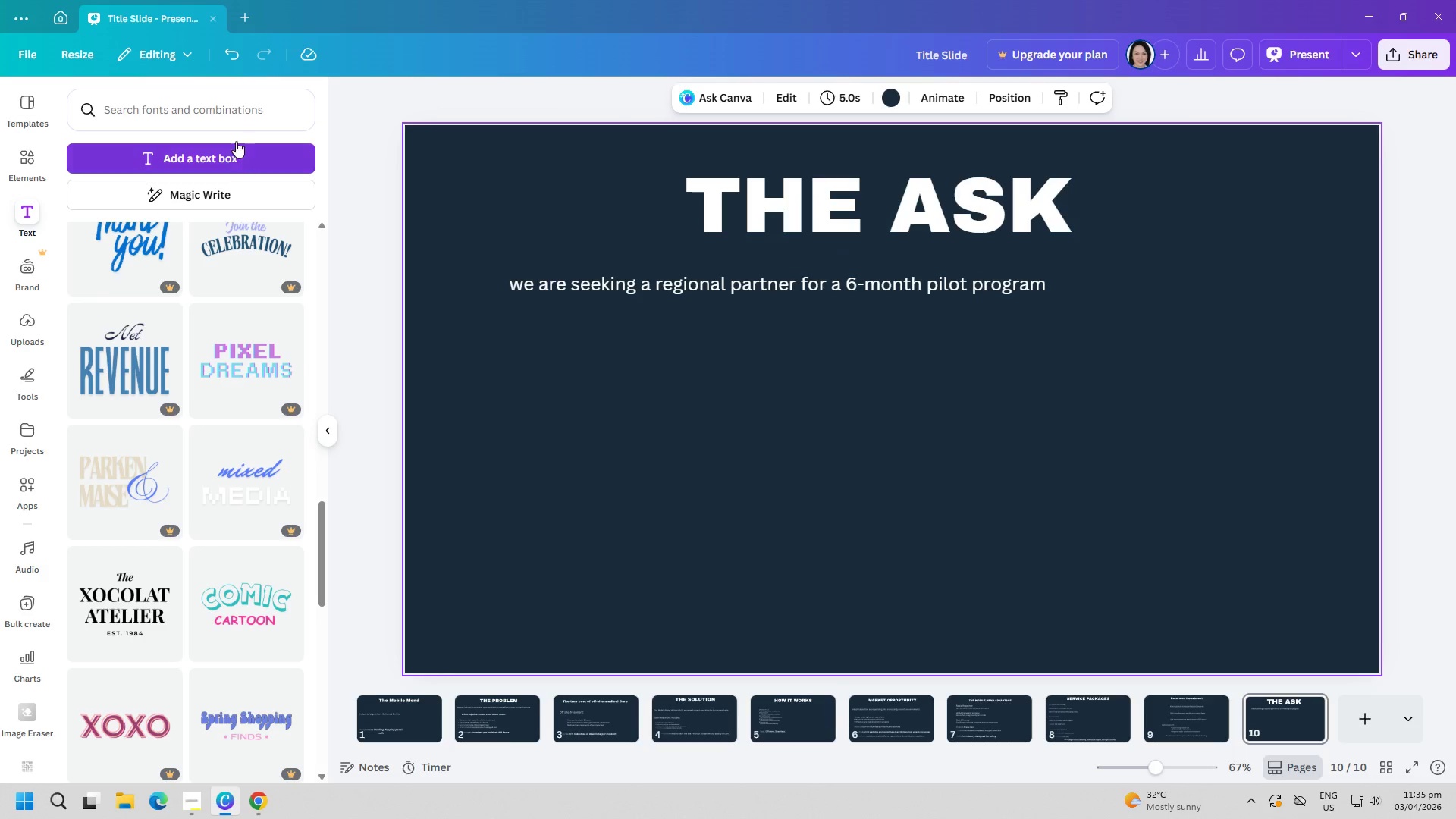 
left_click([240, 152])
 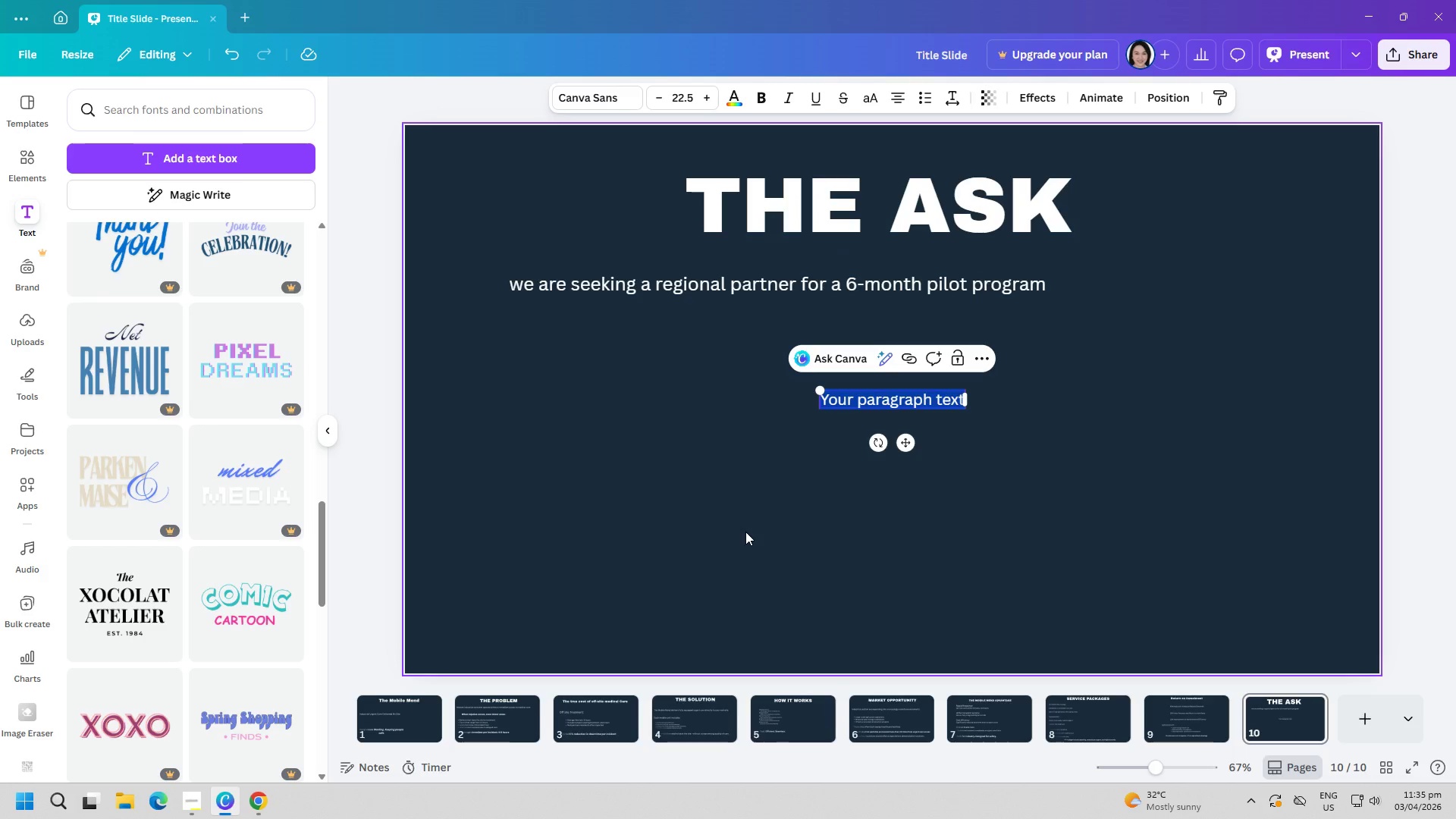 
type(Program includes:)
 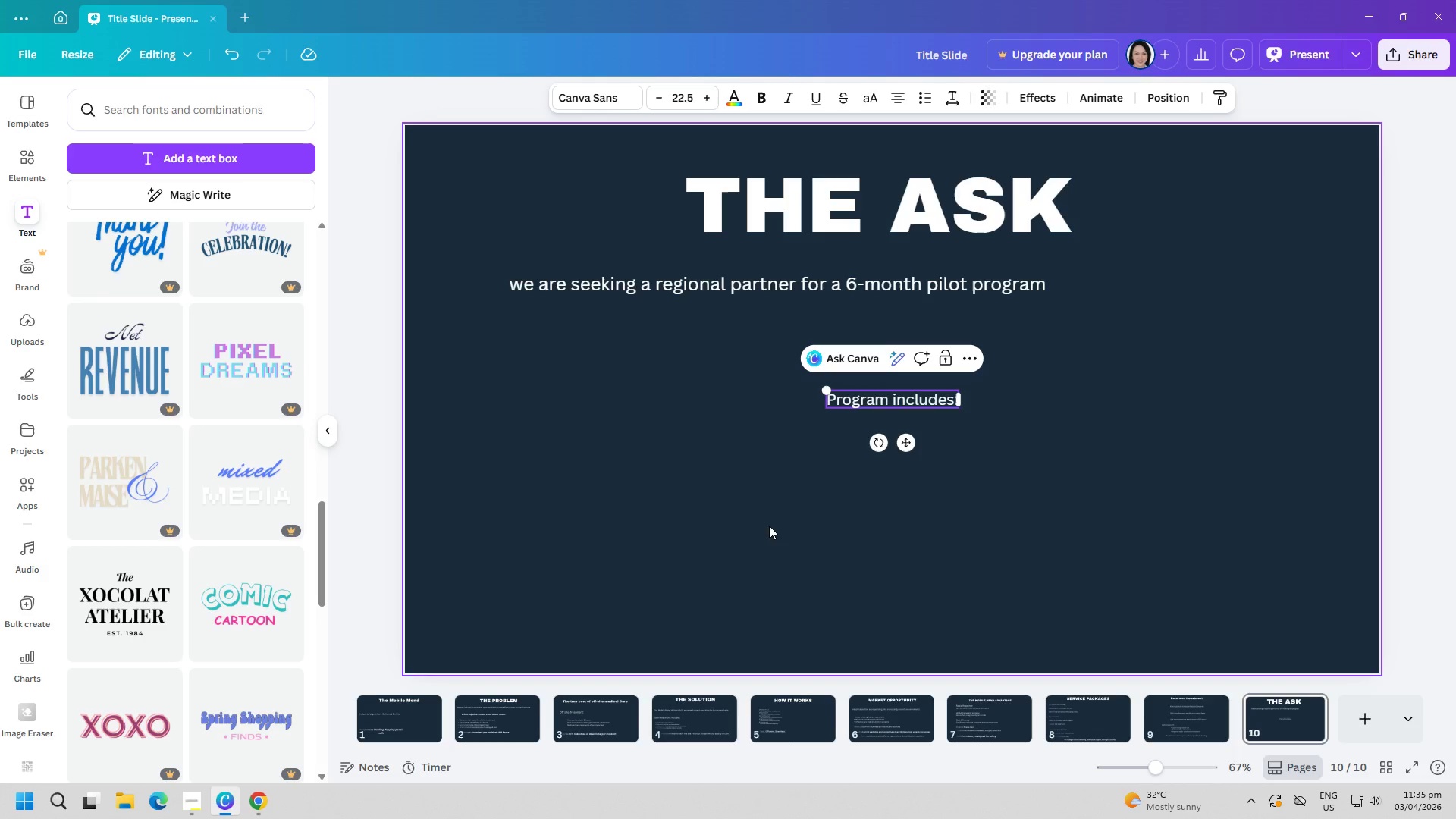 
left_click([1062, 489])
 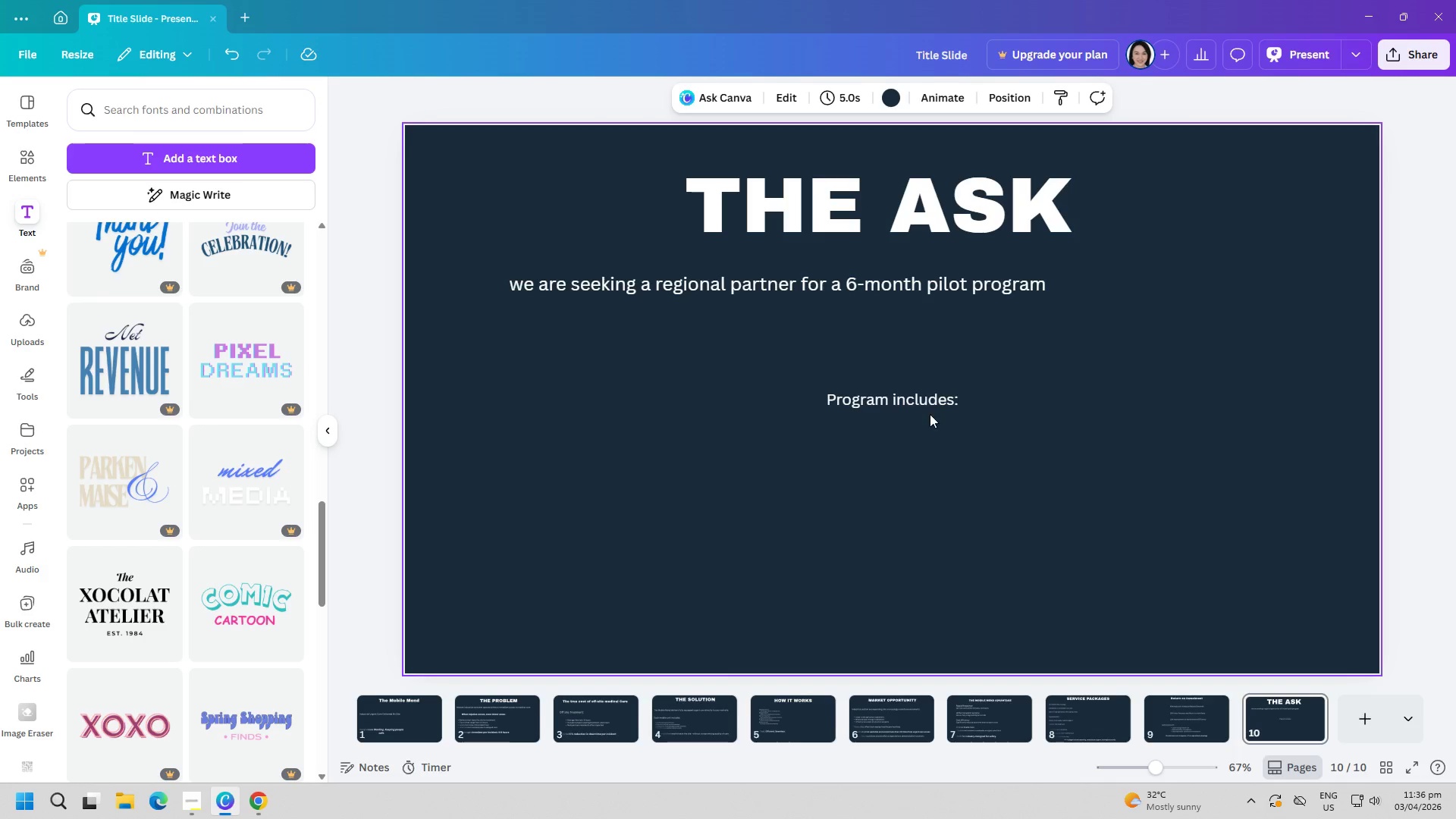 
left_click_drag(start_coordinate=[923, 403], to_coordinate=[661, 377])
 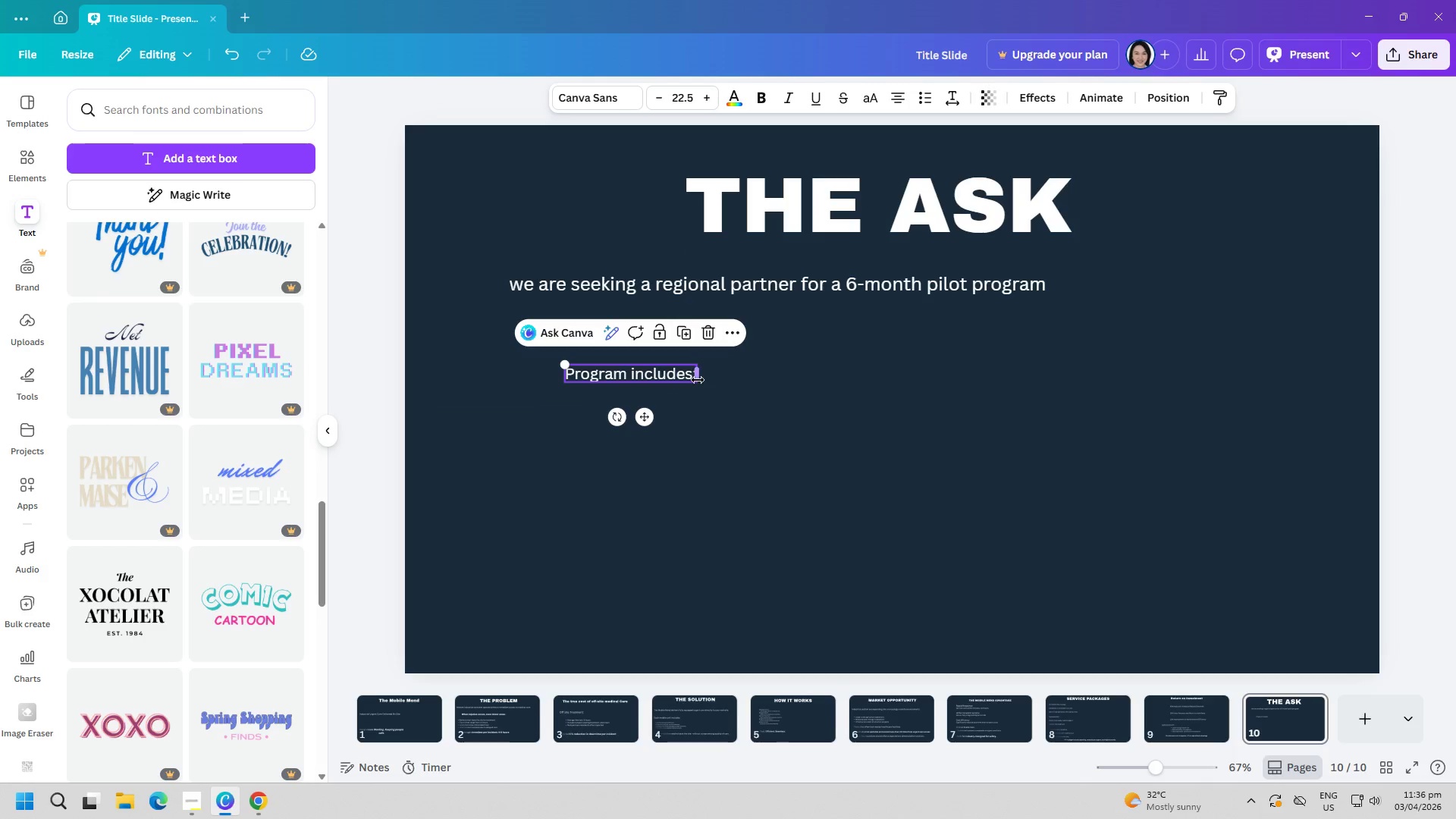 
wait(6.16)
 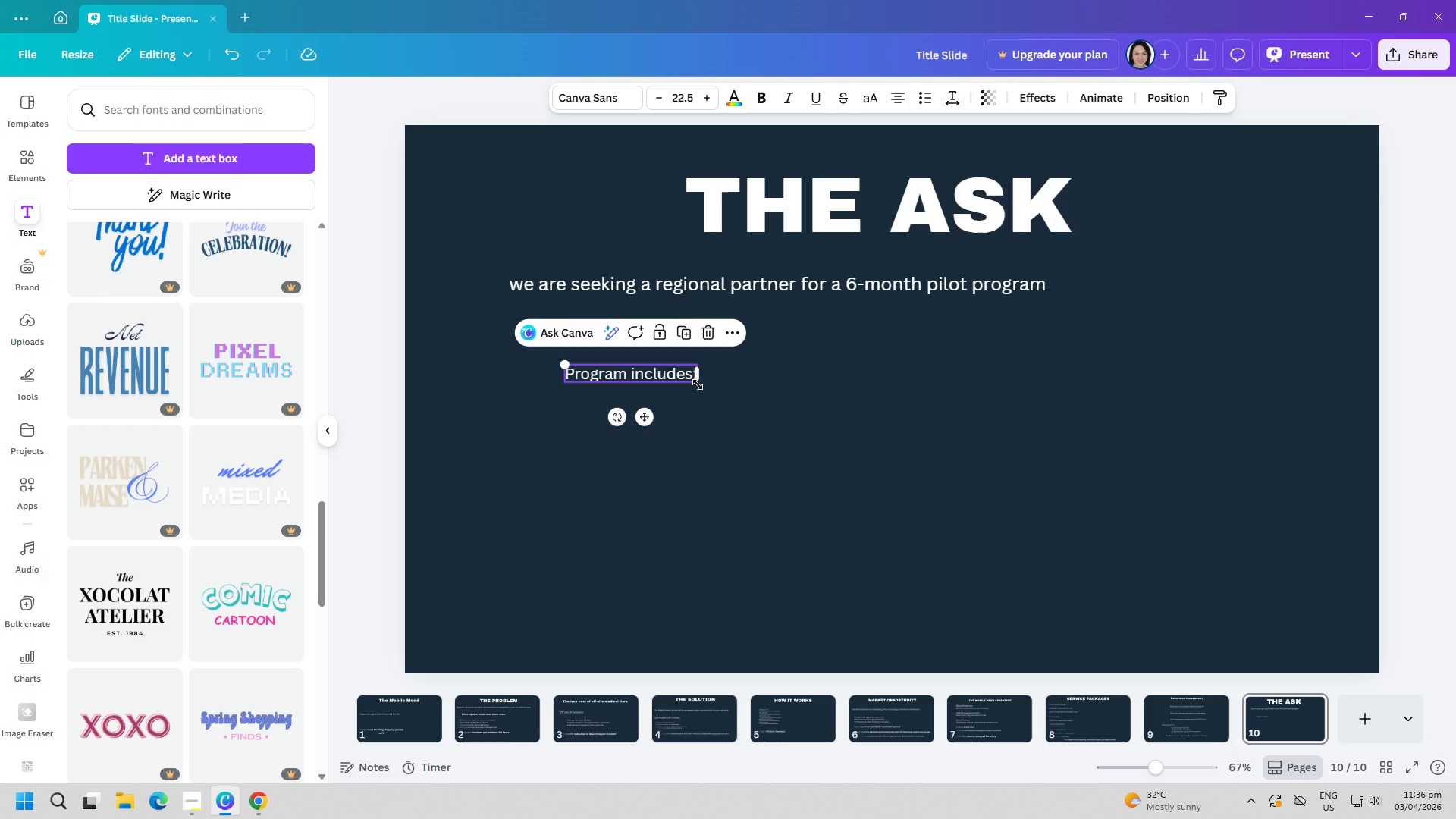 
left_click([674, 369])
 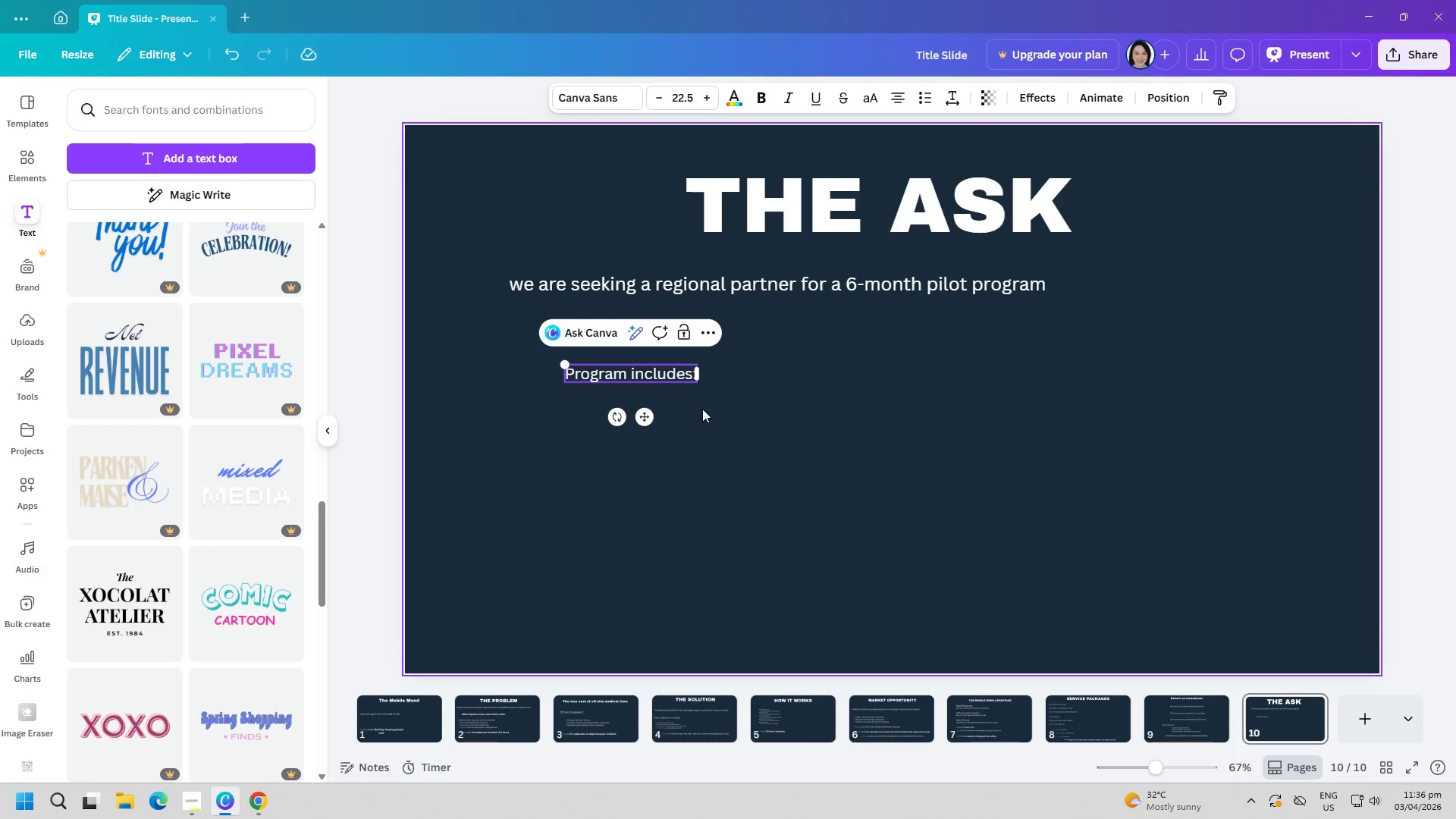 
double_click([693, 380])
 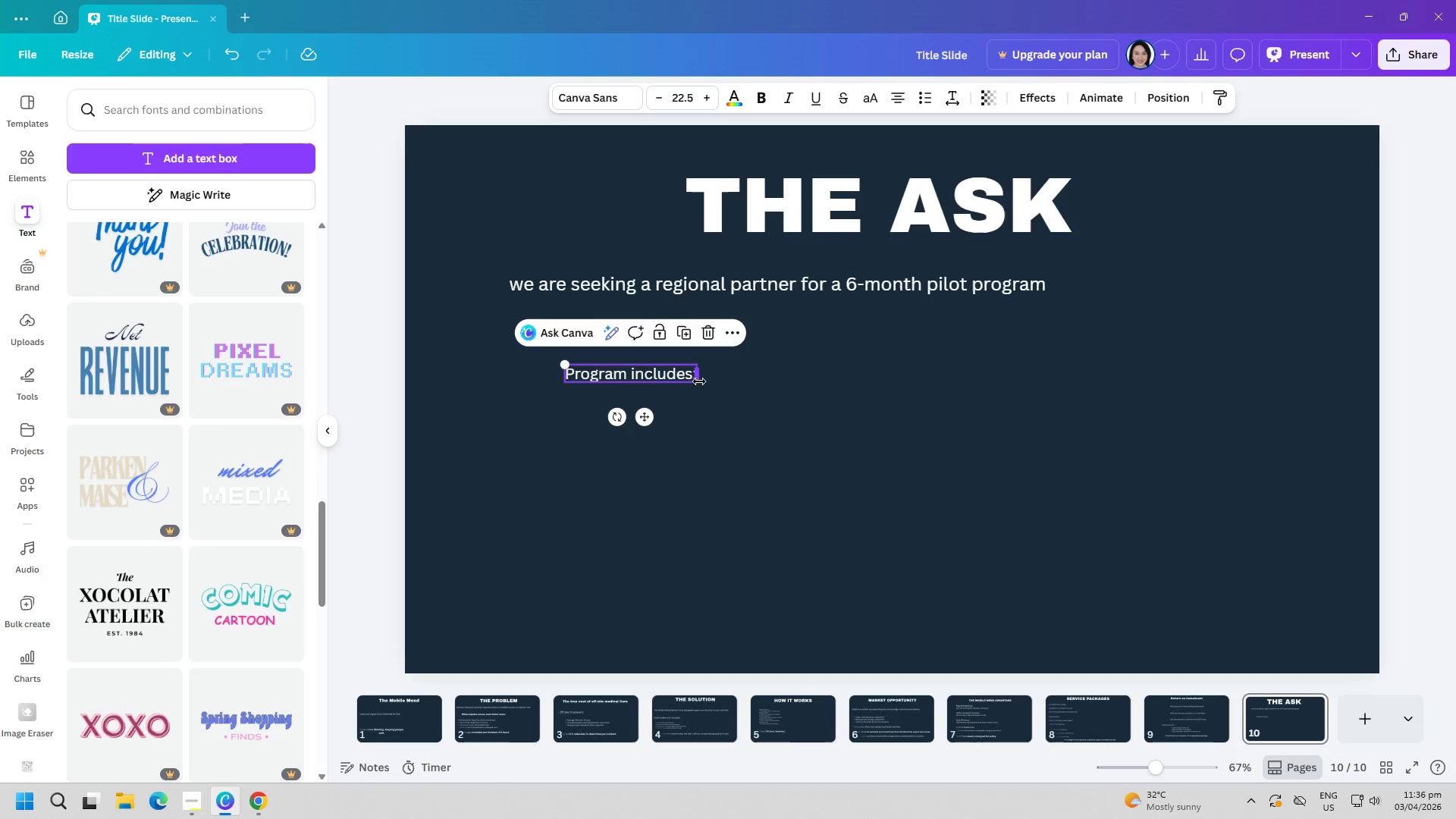 
left_click_drag(start_coordinate=[699, 381], to_coordinate=[726, 395])
 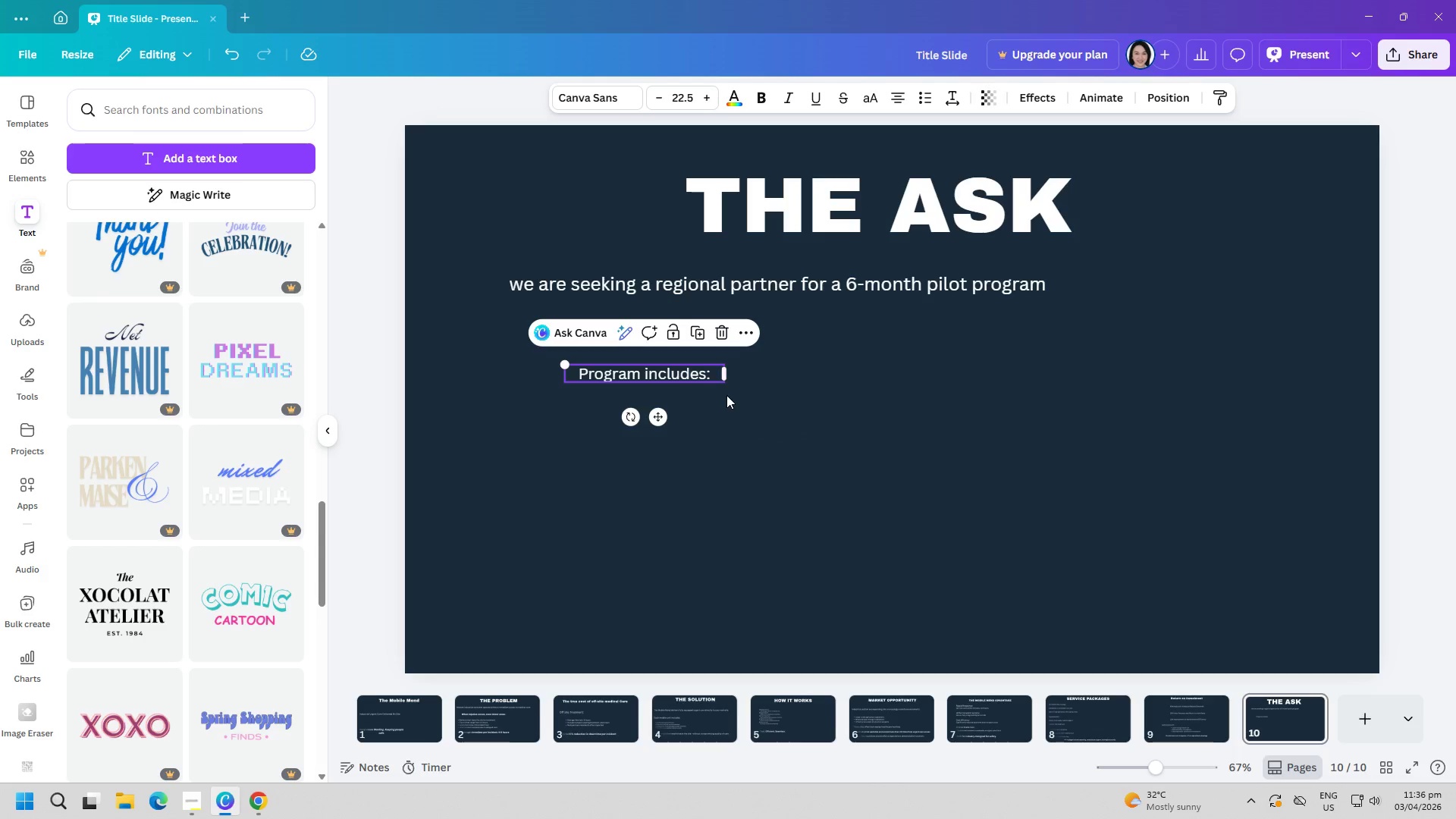 
left_click_drag(start_coordinate=[743, 425], to_coordinate=[747, 429])
 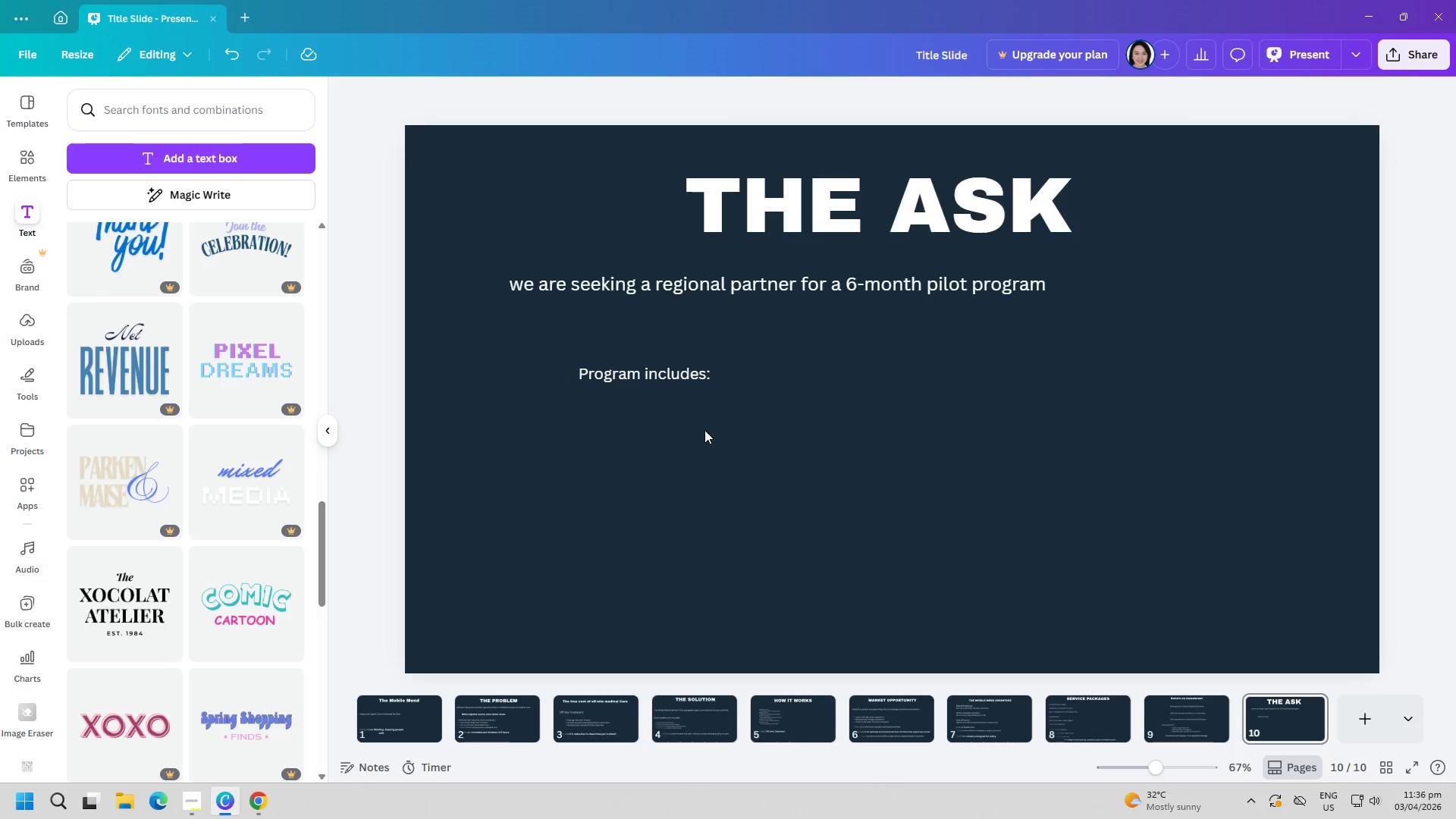 
left_click([259, 160])
 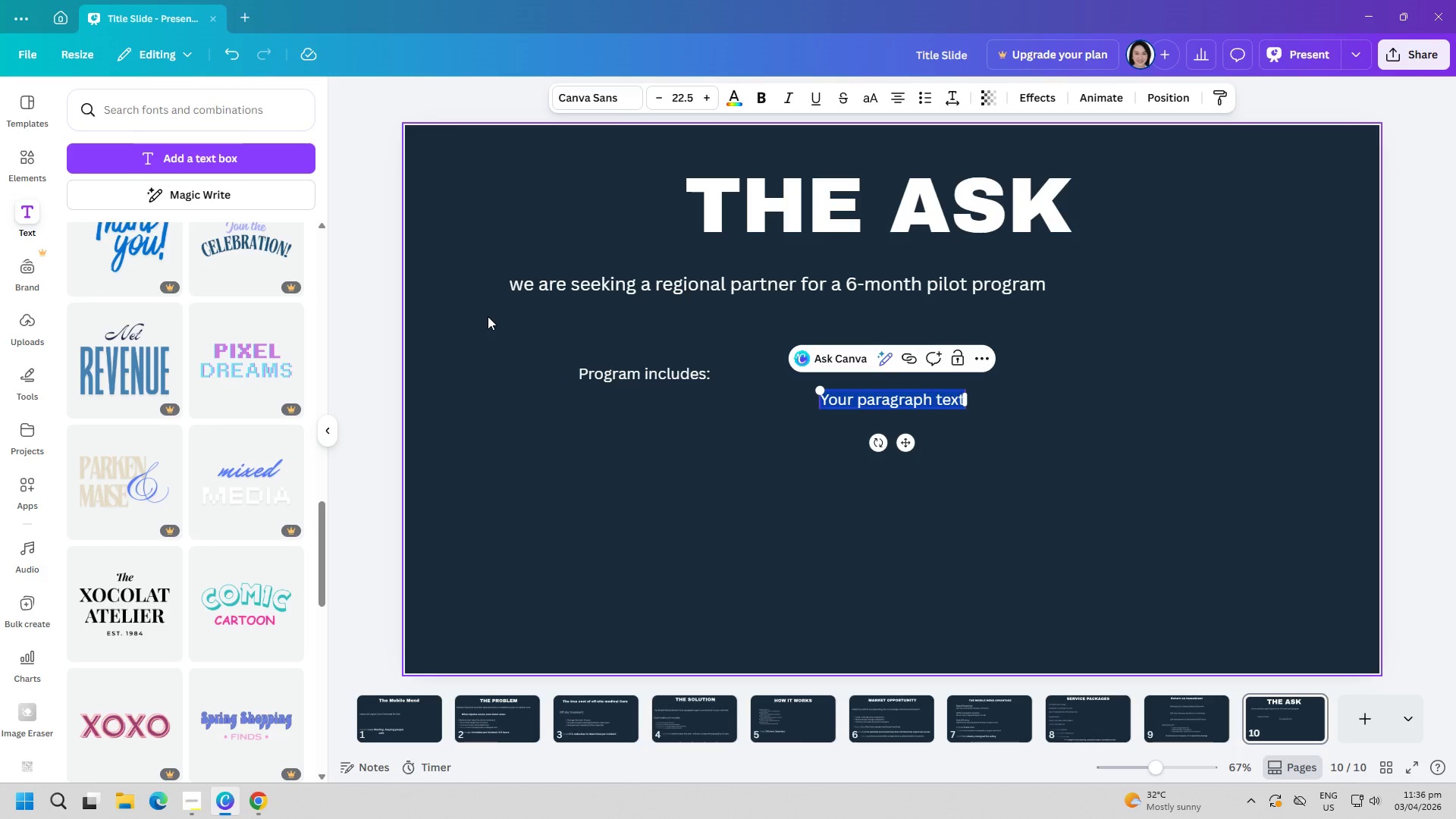 
type(Multi-site mobile unit deployment)
 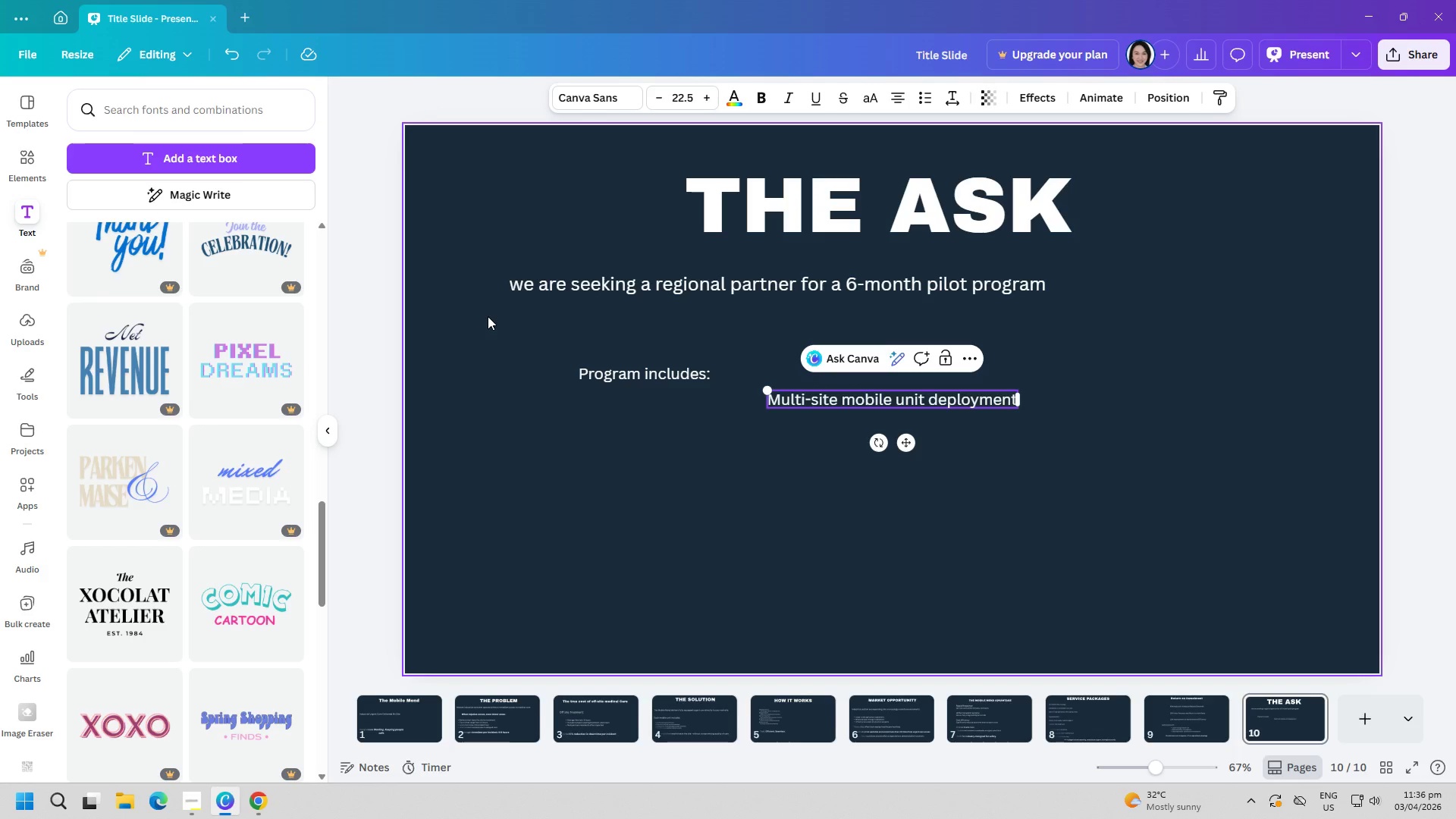 
key(Enter)
 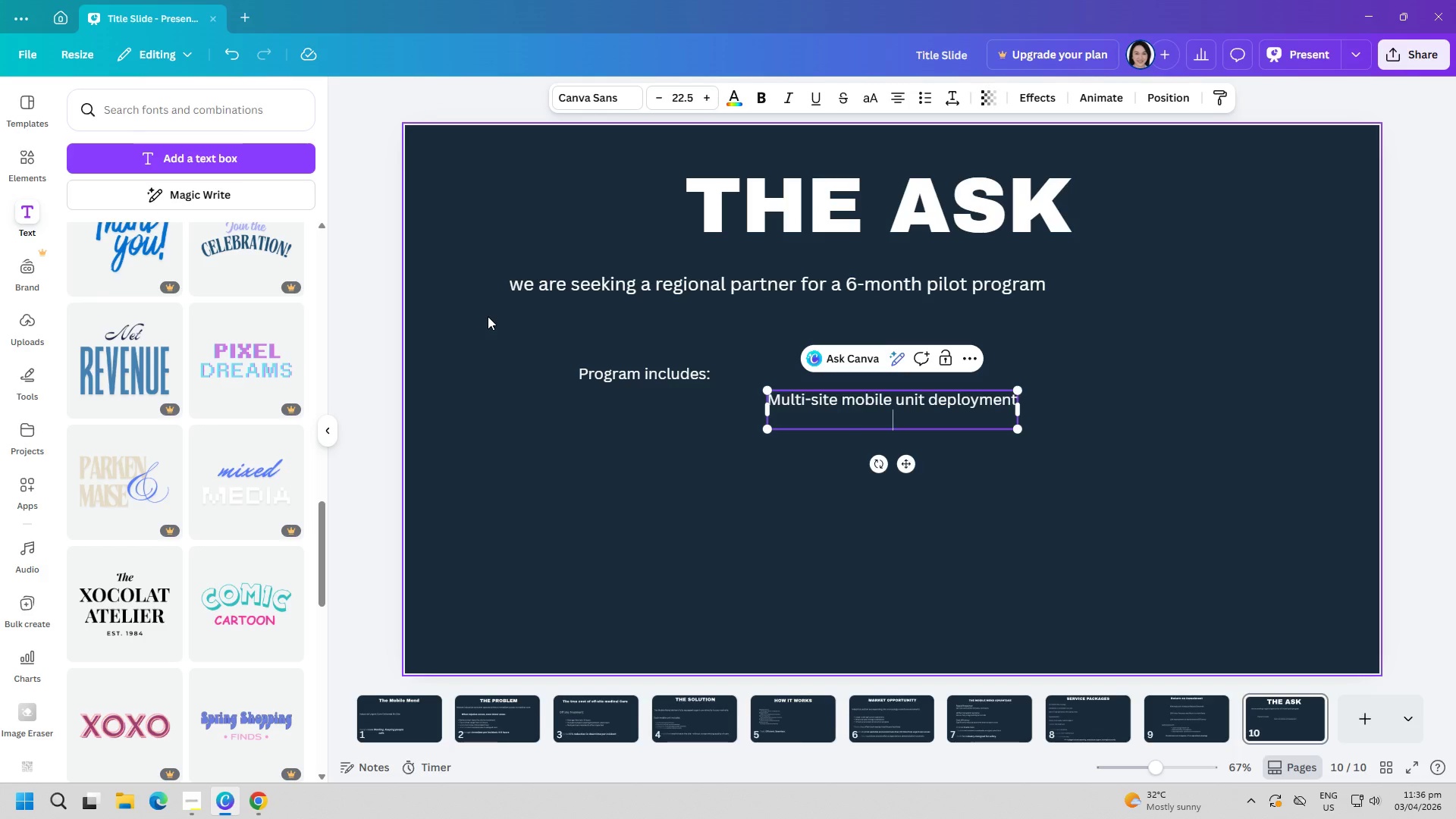 
type(Dedicated medical support)
 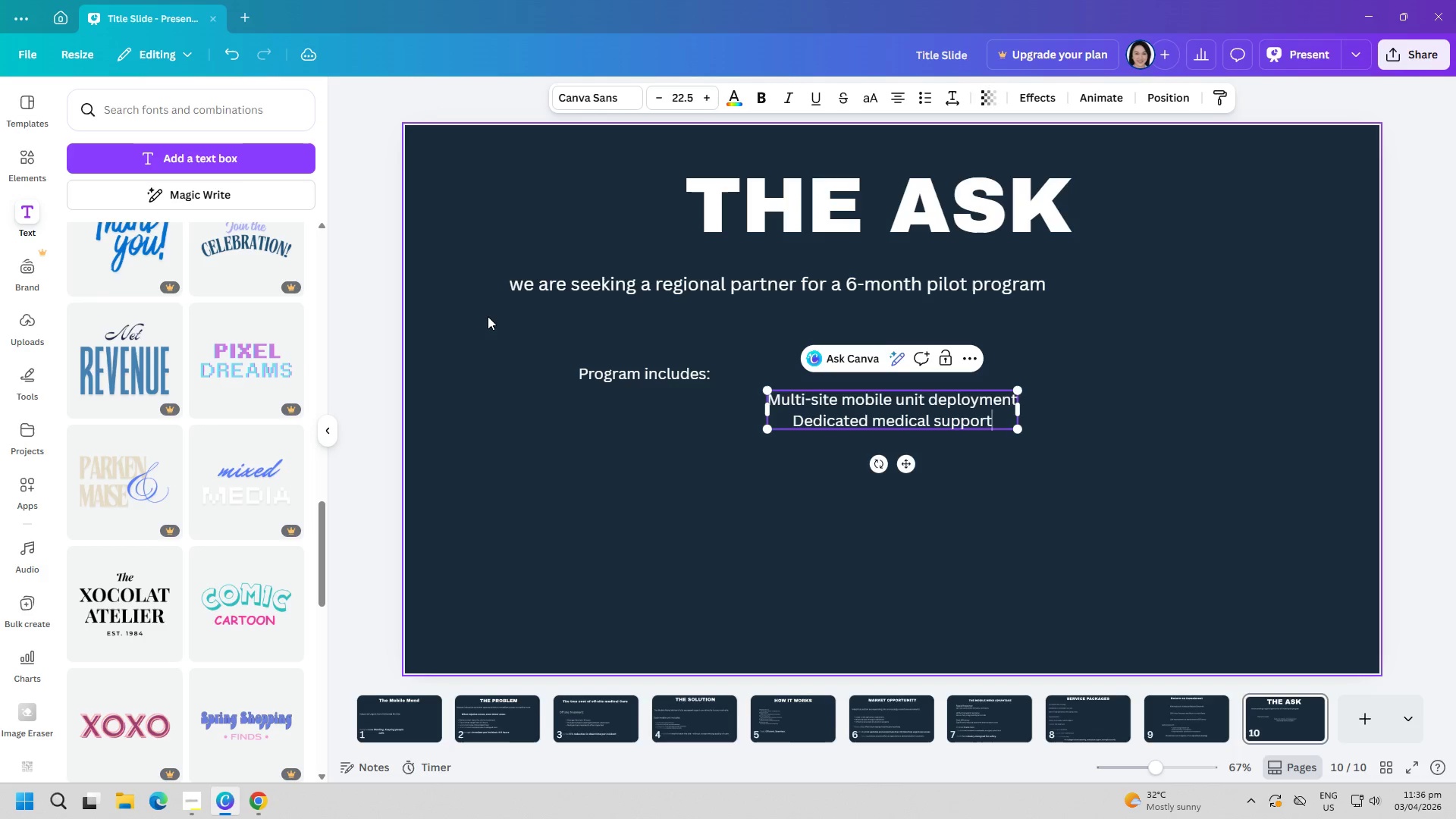 
key(Enter)
 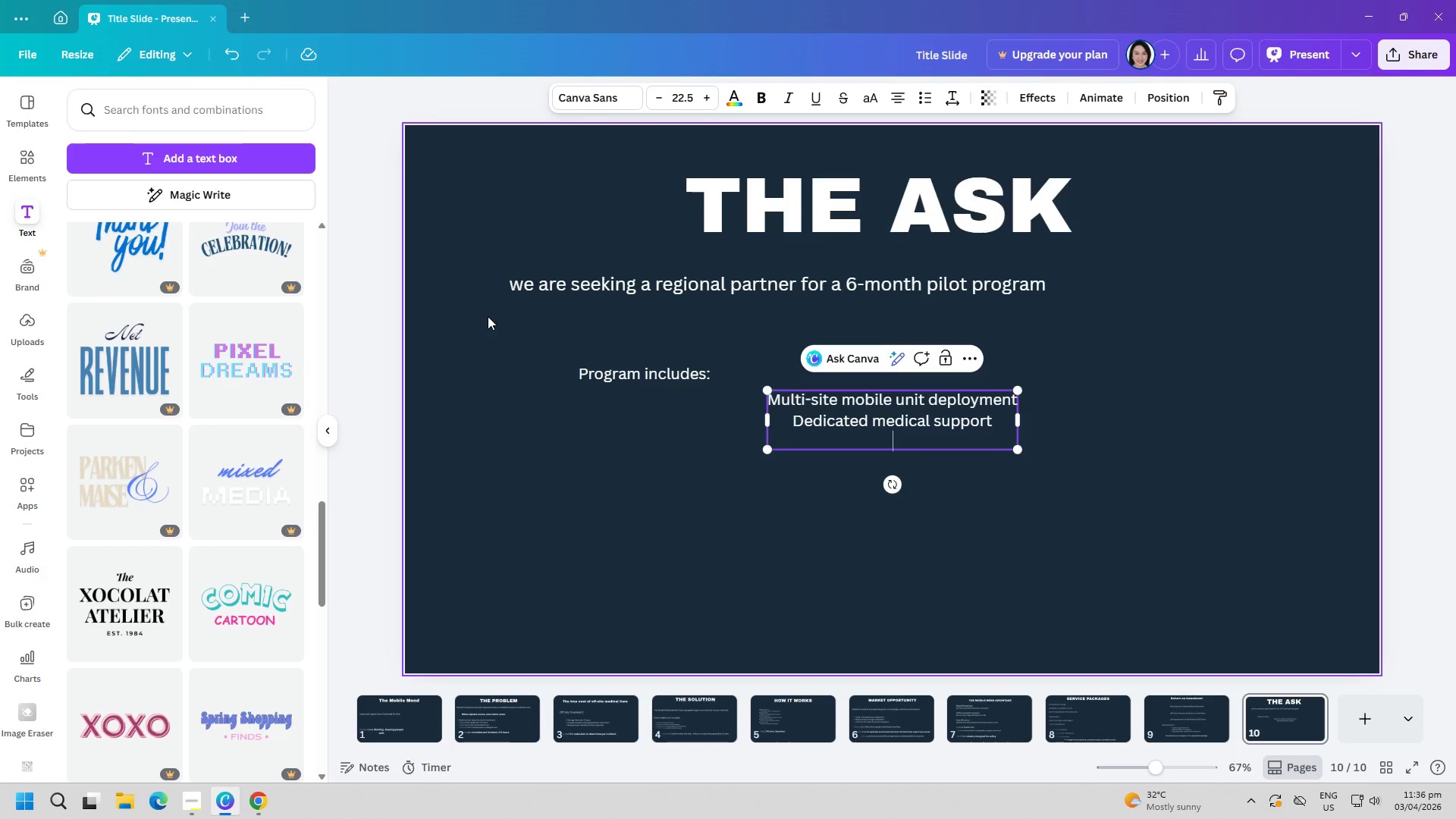 
type(Performance tracking and reporting)
 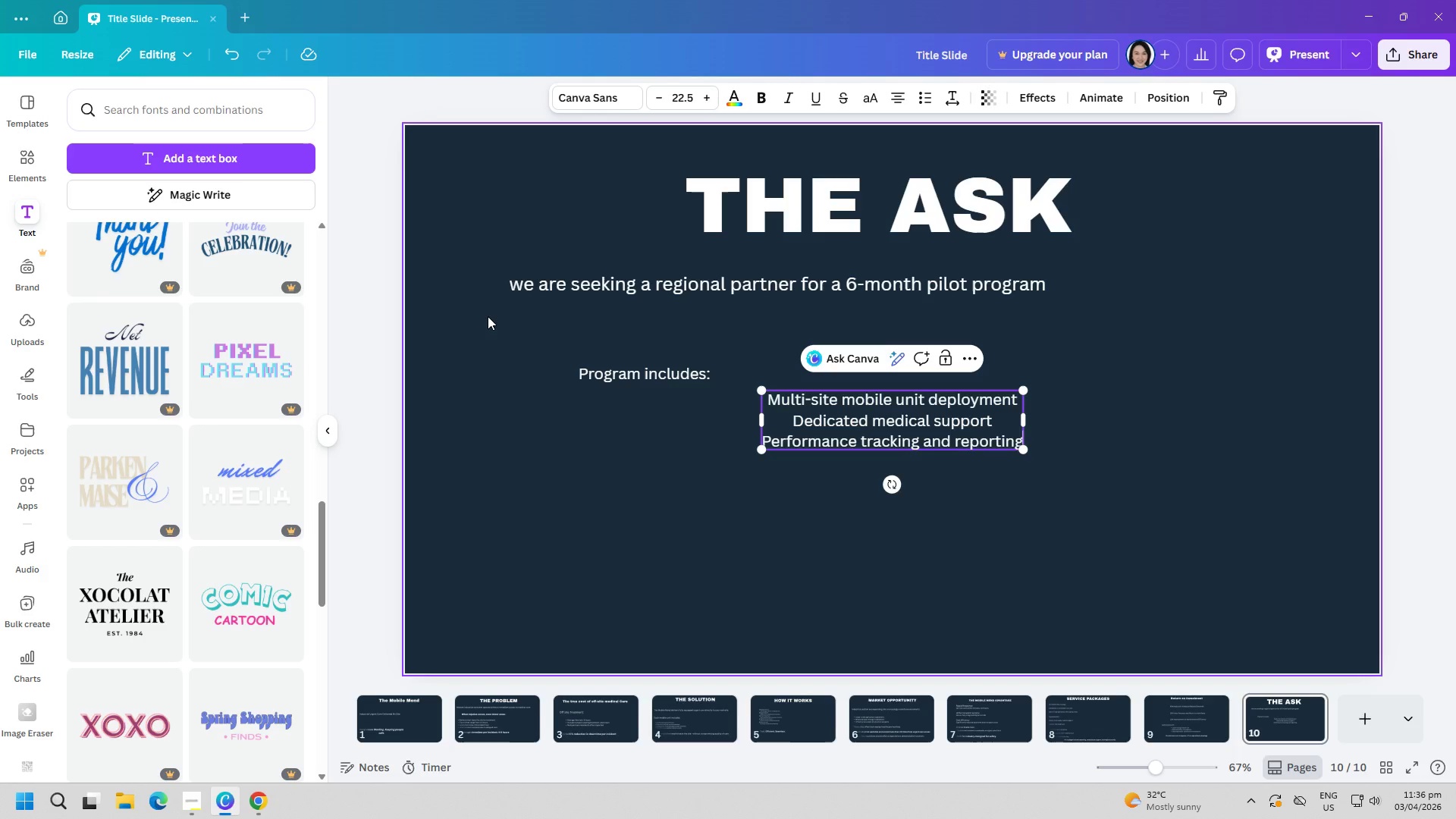 
key(Enter)
 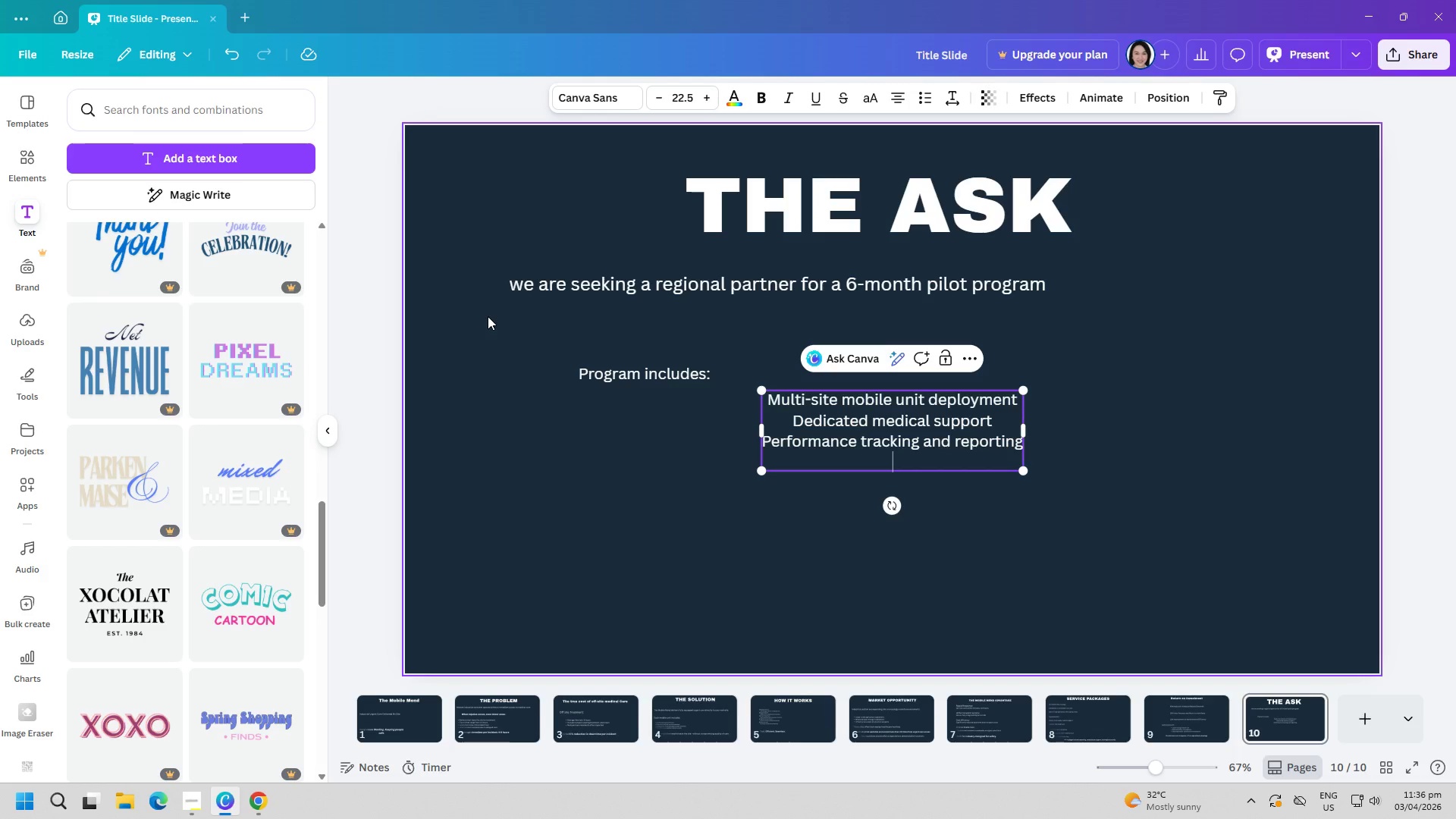 
type(Custom insights and optimizari)
key(Backspace)
key(Backspace)
type(tion)
 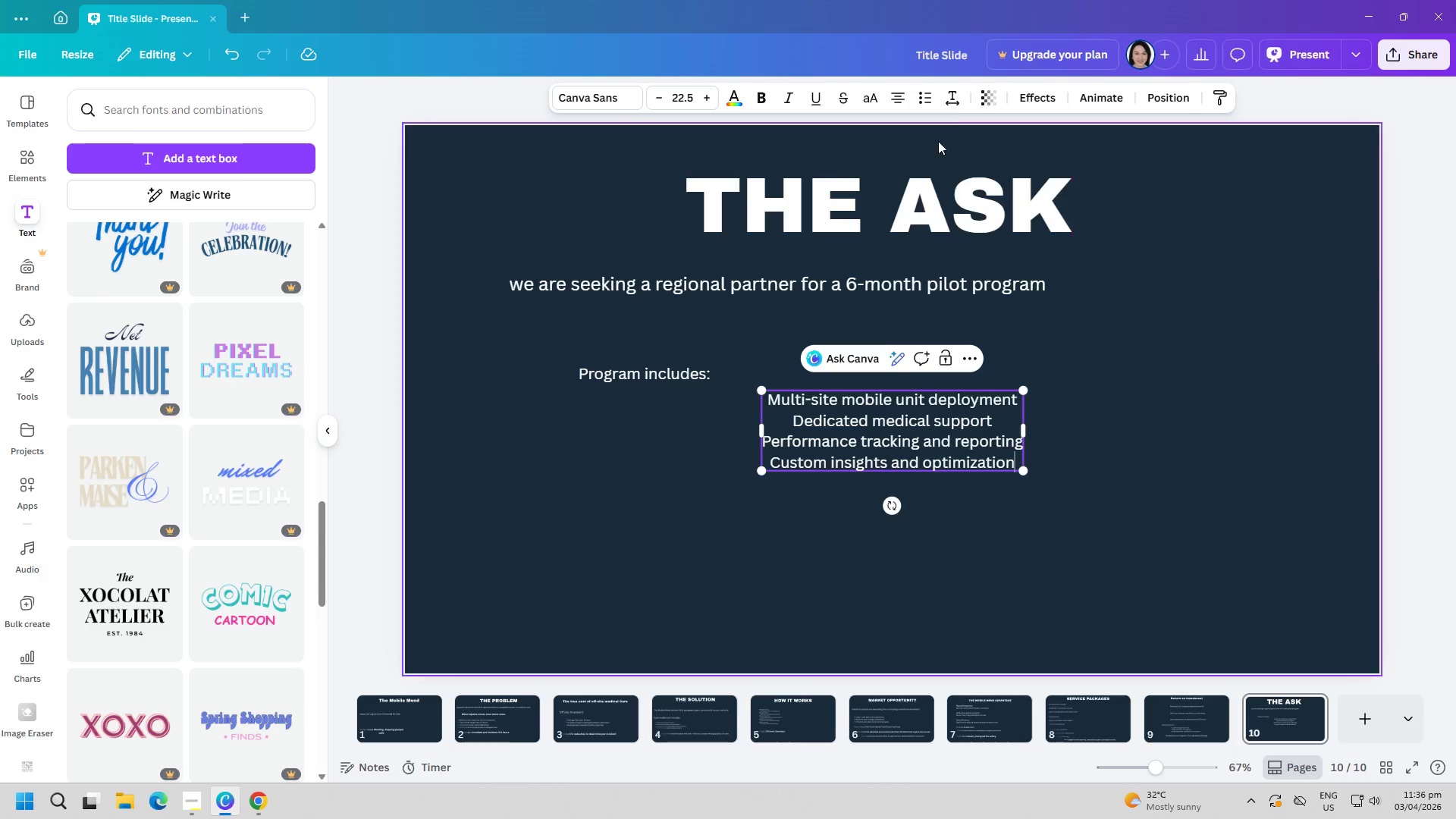 
left_click([930, 97])
 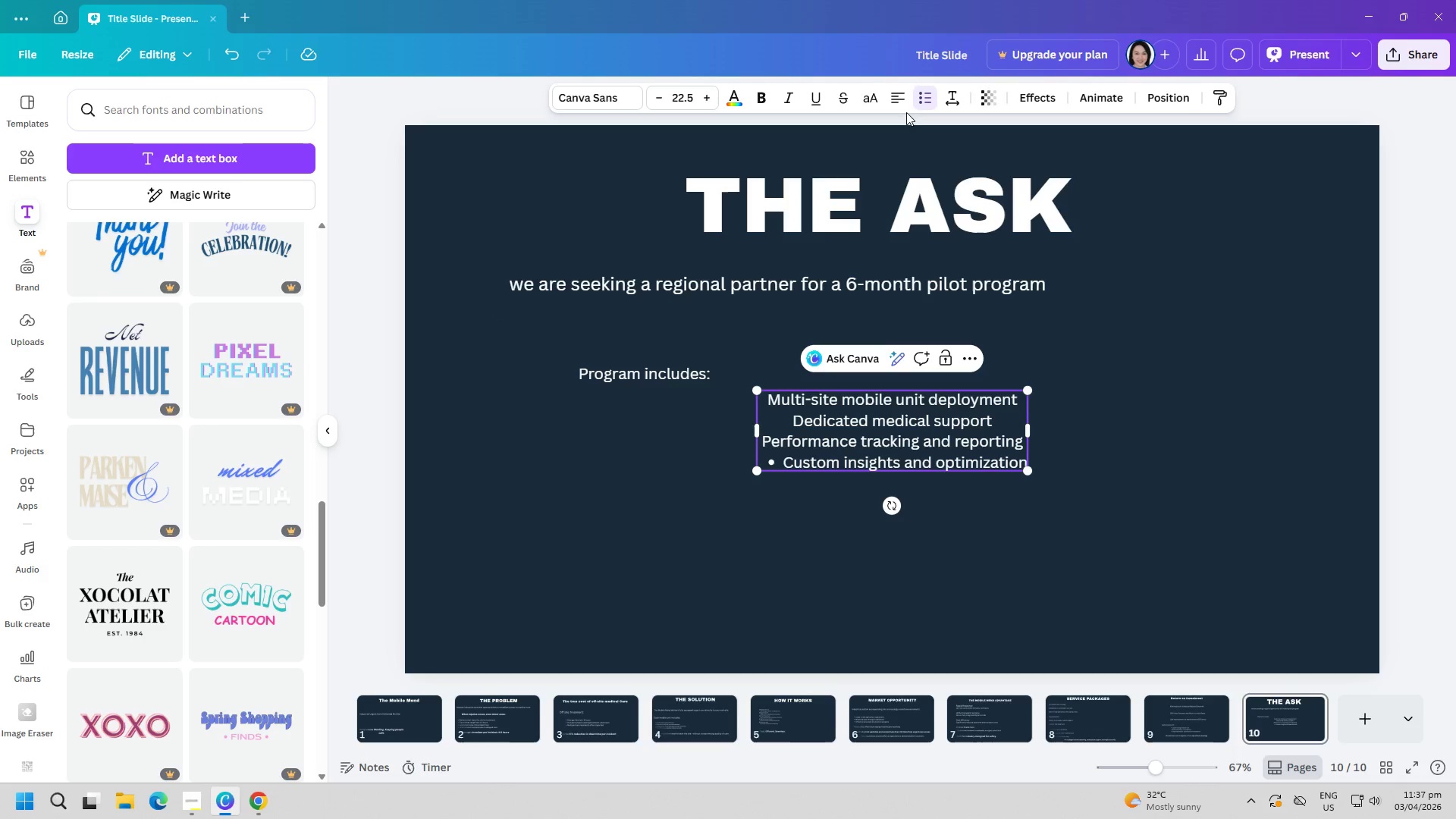 
left_click([901, 100])
 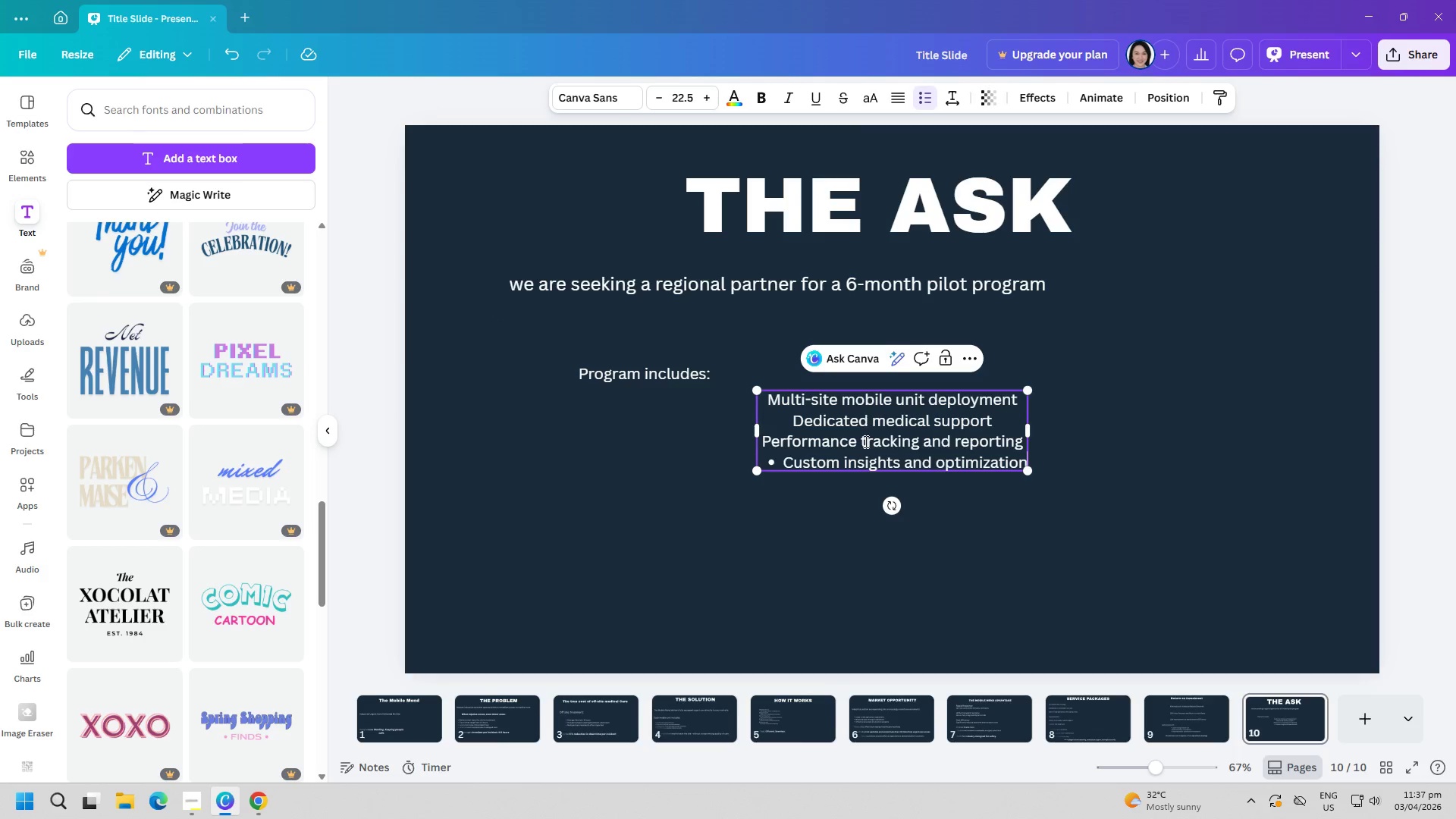 
left_click_drag(start_coordinate=[1005, 457], to_coordinate=[734, 389])
 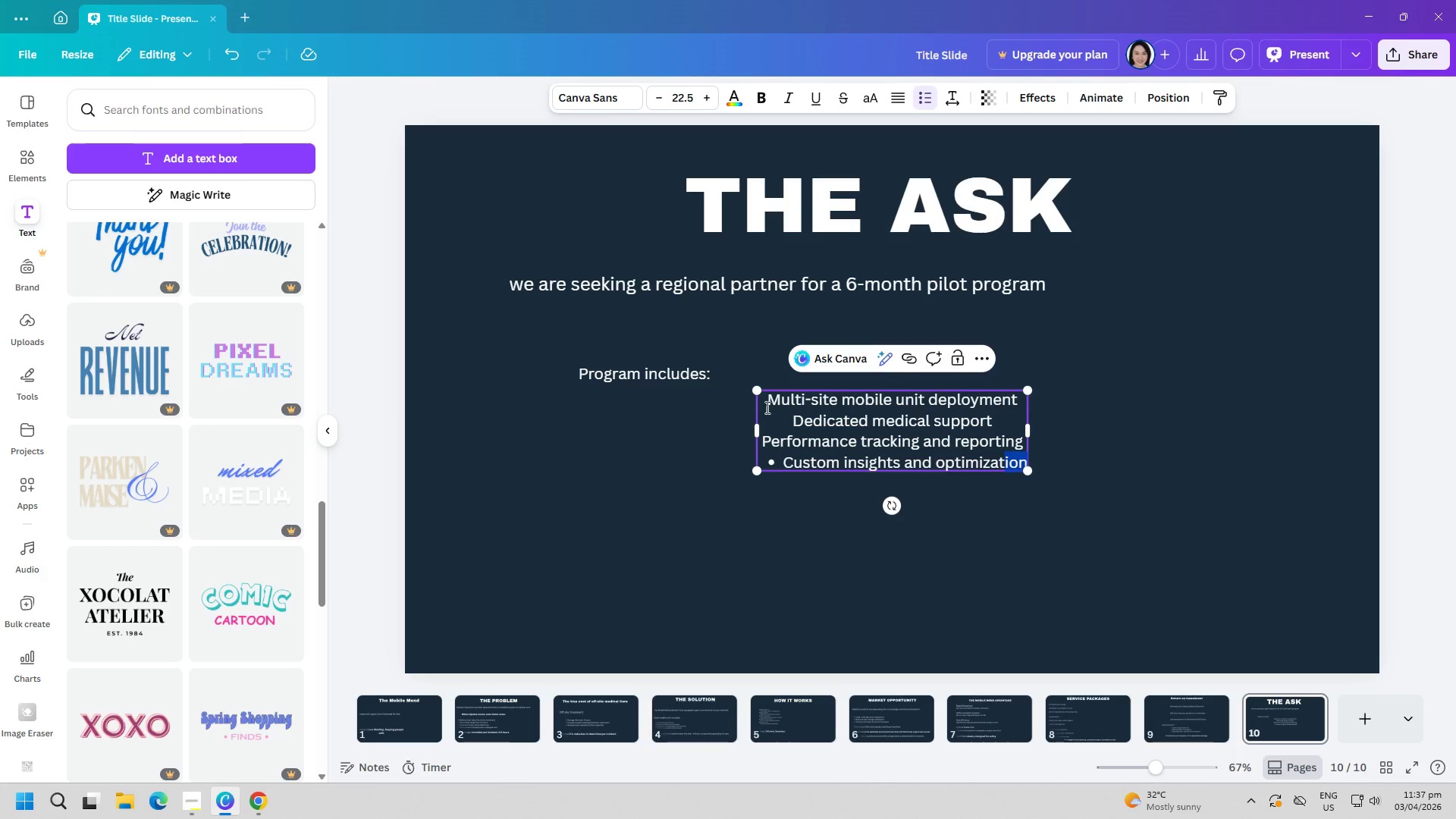 
left_click_drag(start_coordinate=[767, 406], to_coordinate=[1043, 472])
 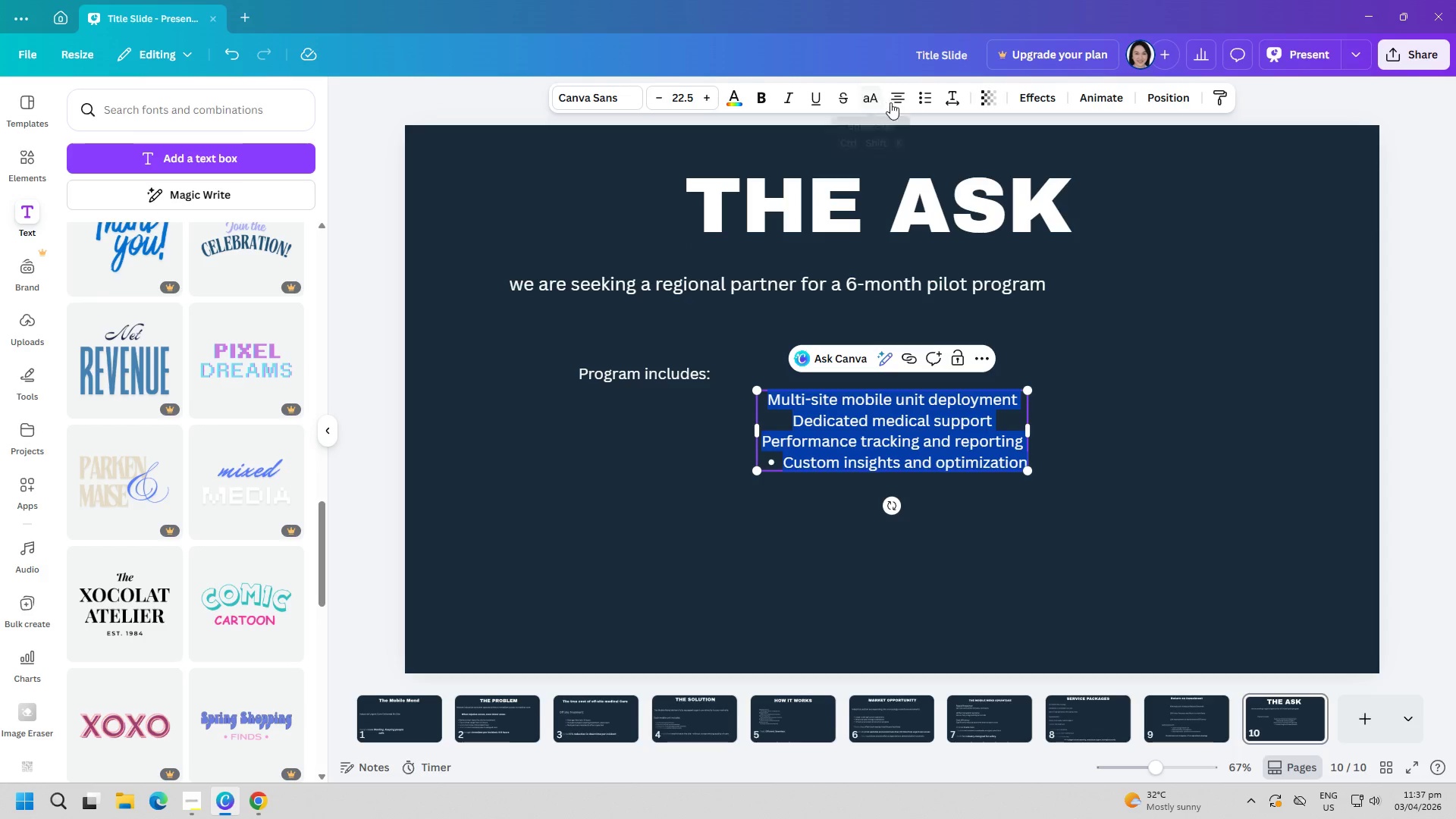 
left_click([923, 100])
 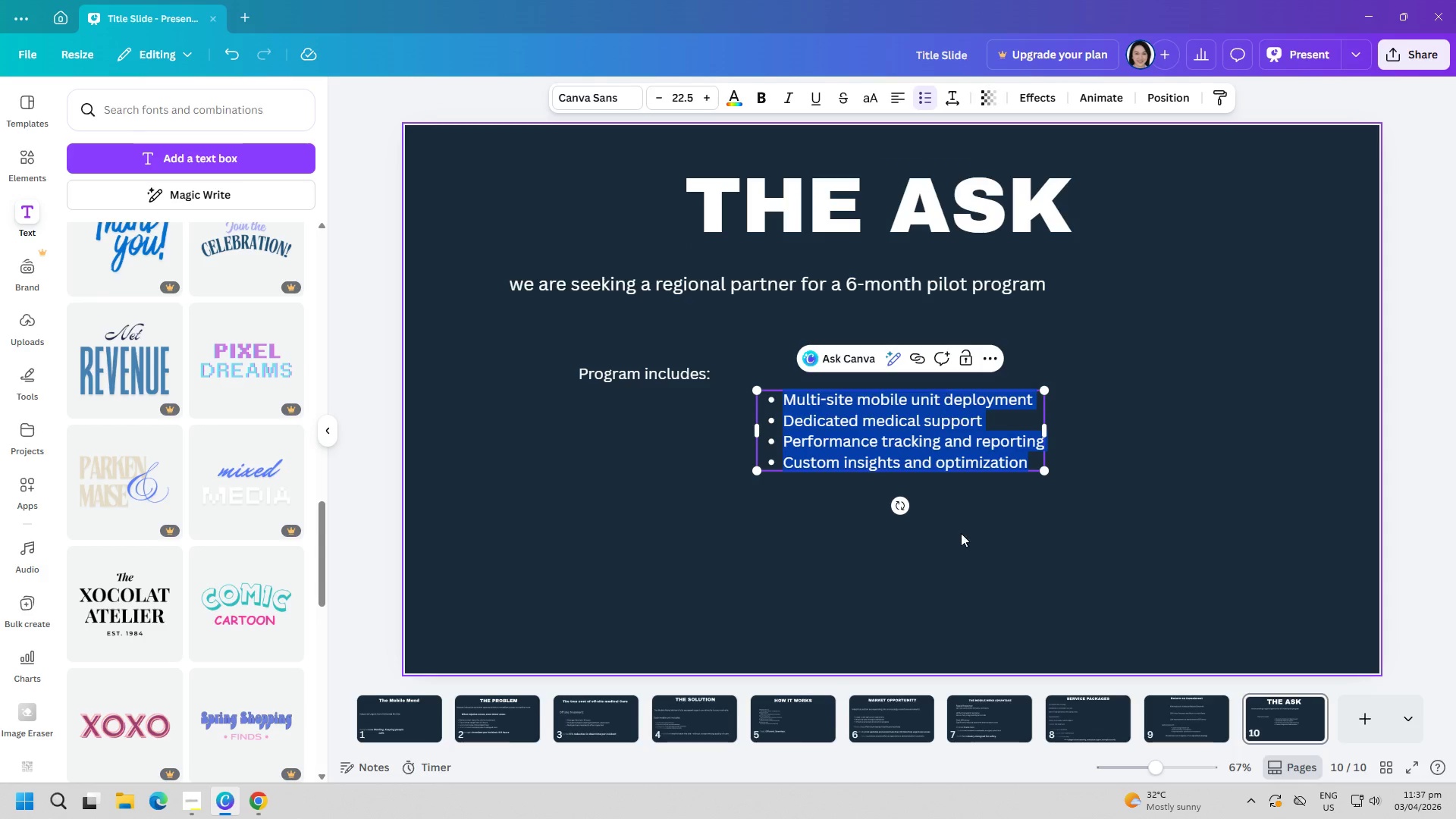 
left_click([962, 557])
 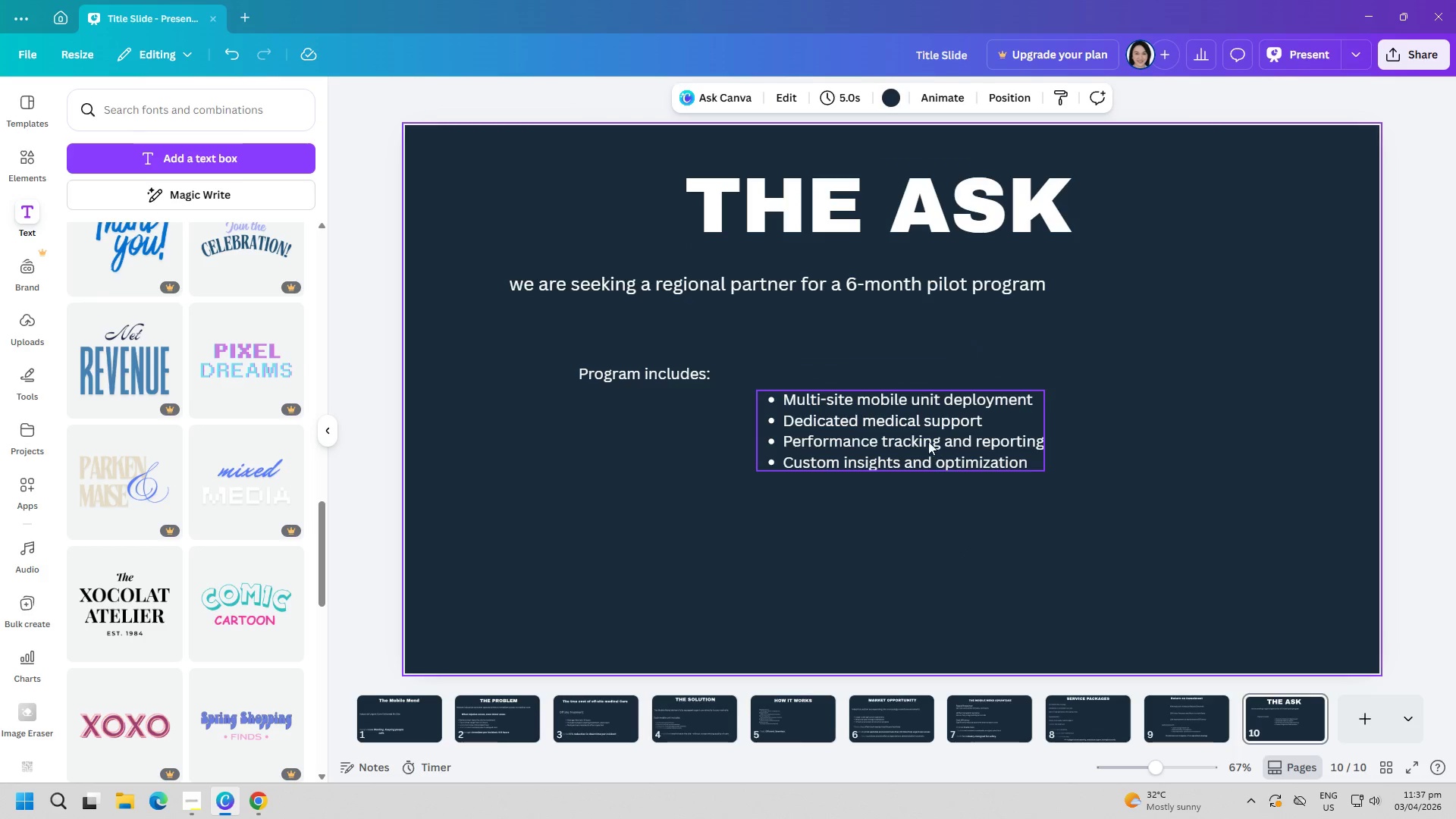 
left_click_drag(start_coordinate=[923, 435], to_coordinate=[762, 455])
 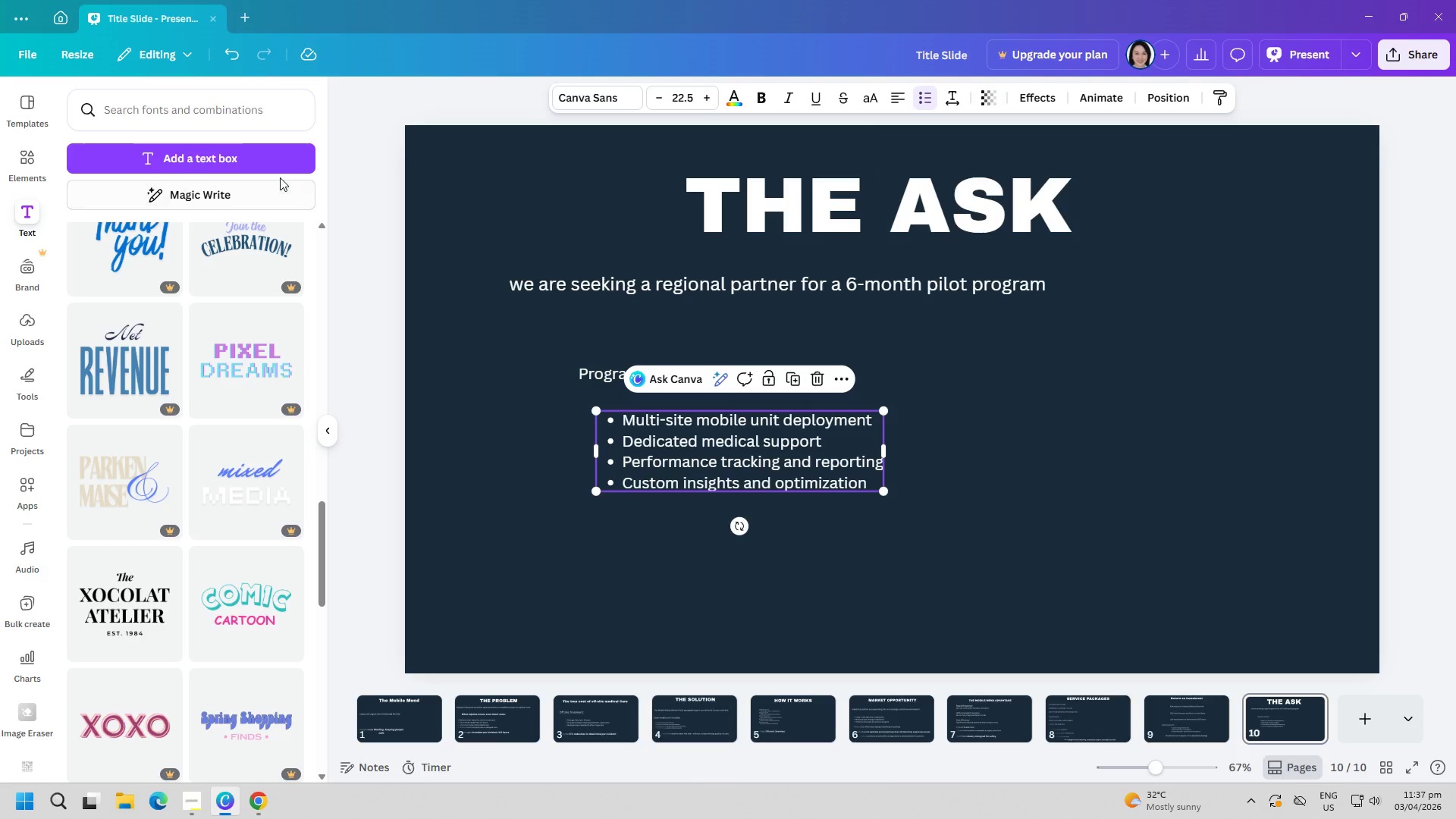 
left_click([275, 168])
 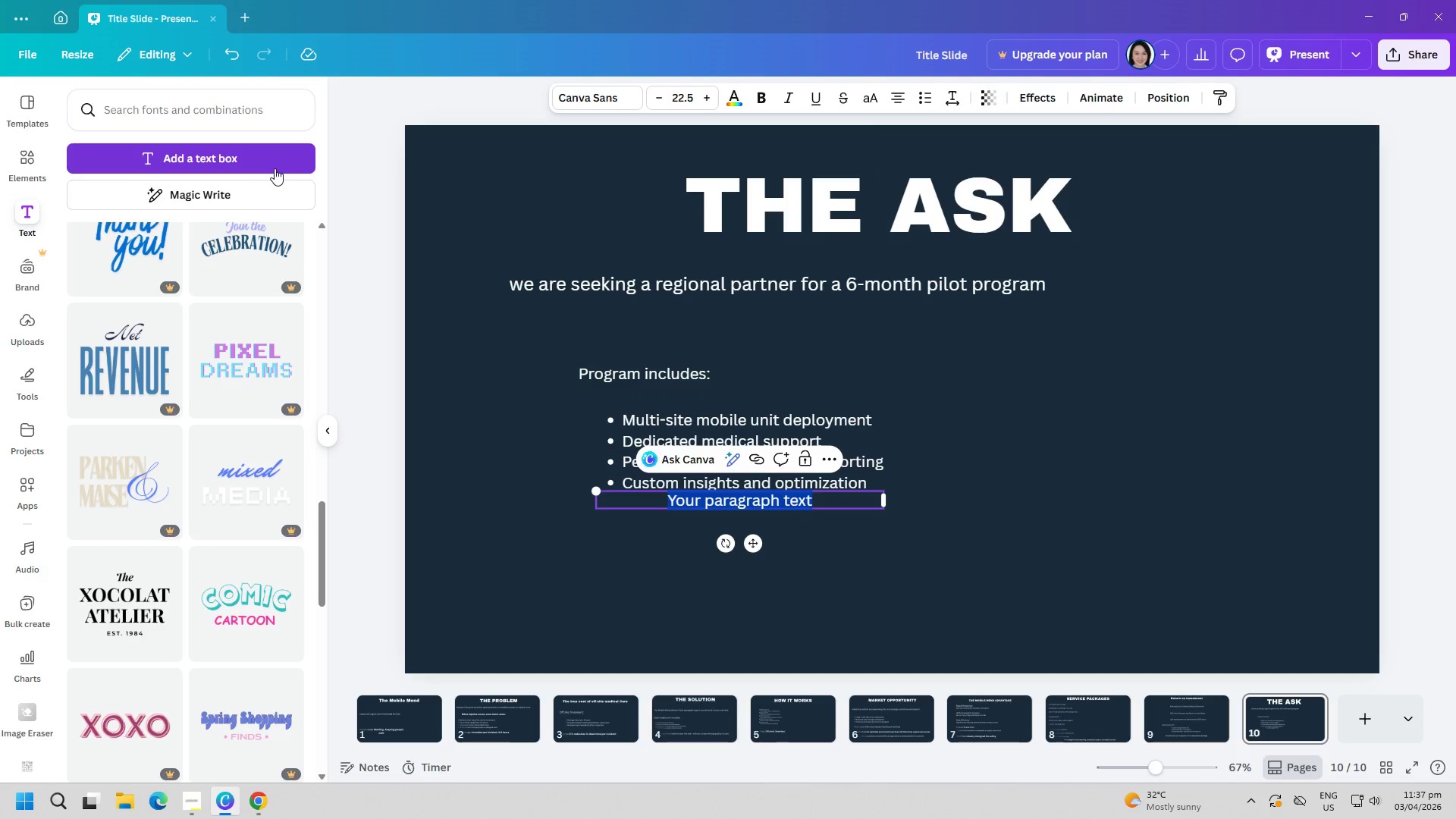 
type(Lets)
key(Backspace)
type(.)
key(Backspace)
type(,)
key(Backspace)
type('s bring care directly to your workforce)
 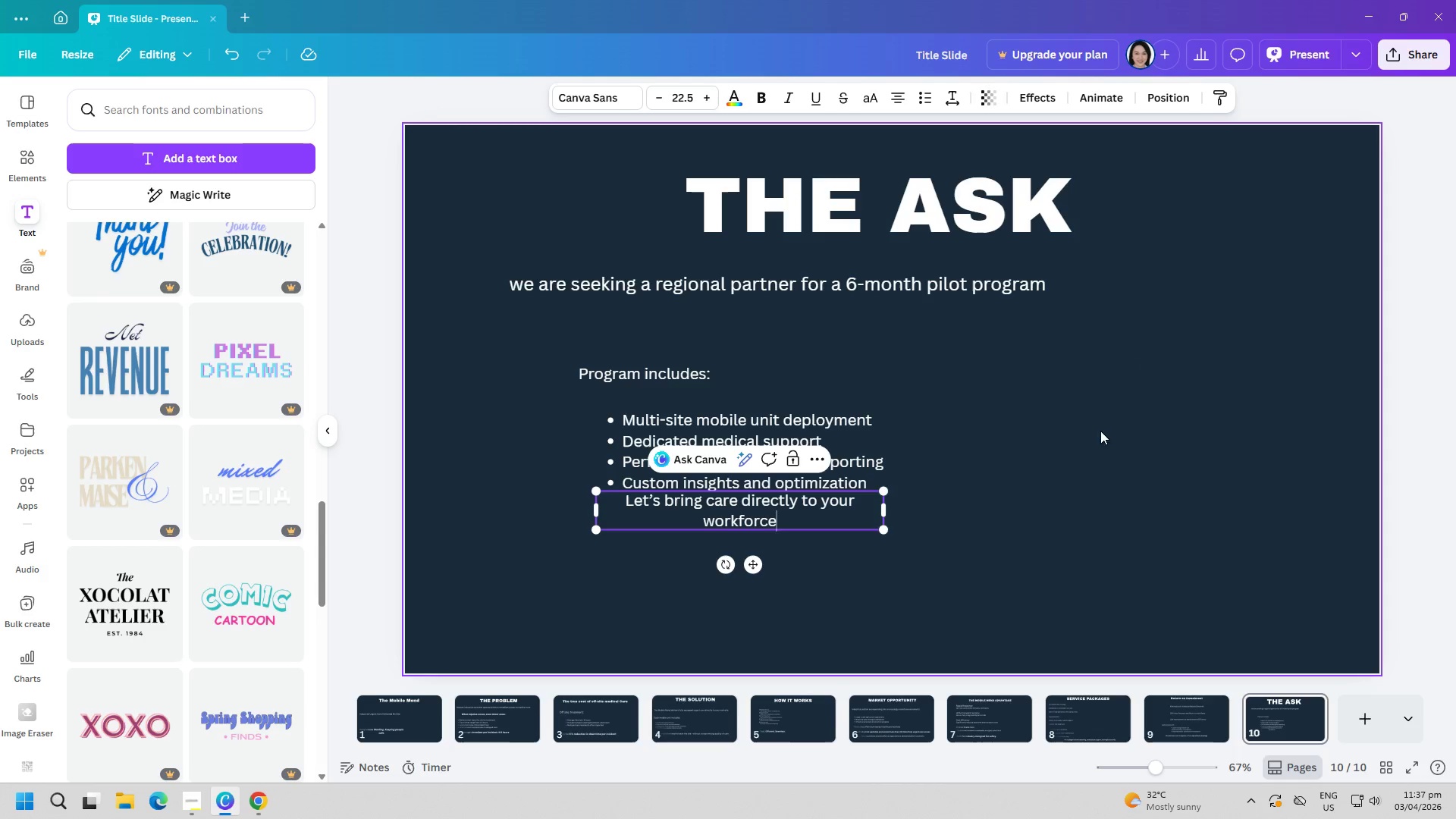 
left_click([991, 592])
 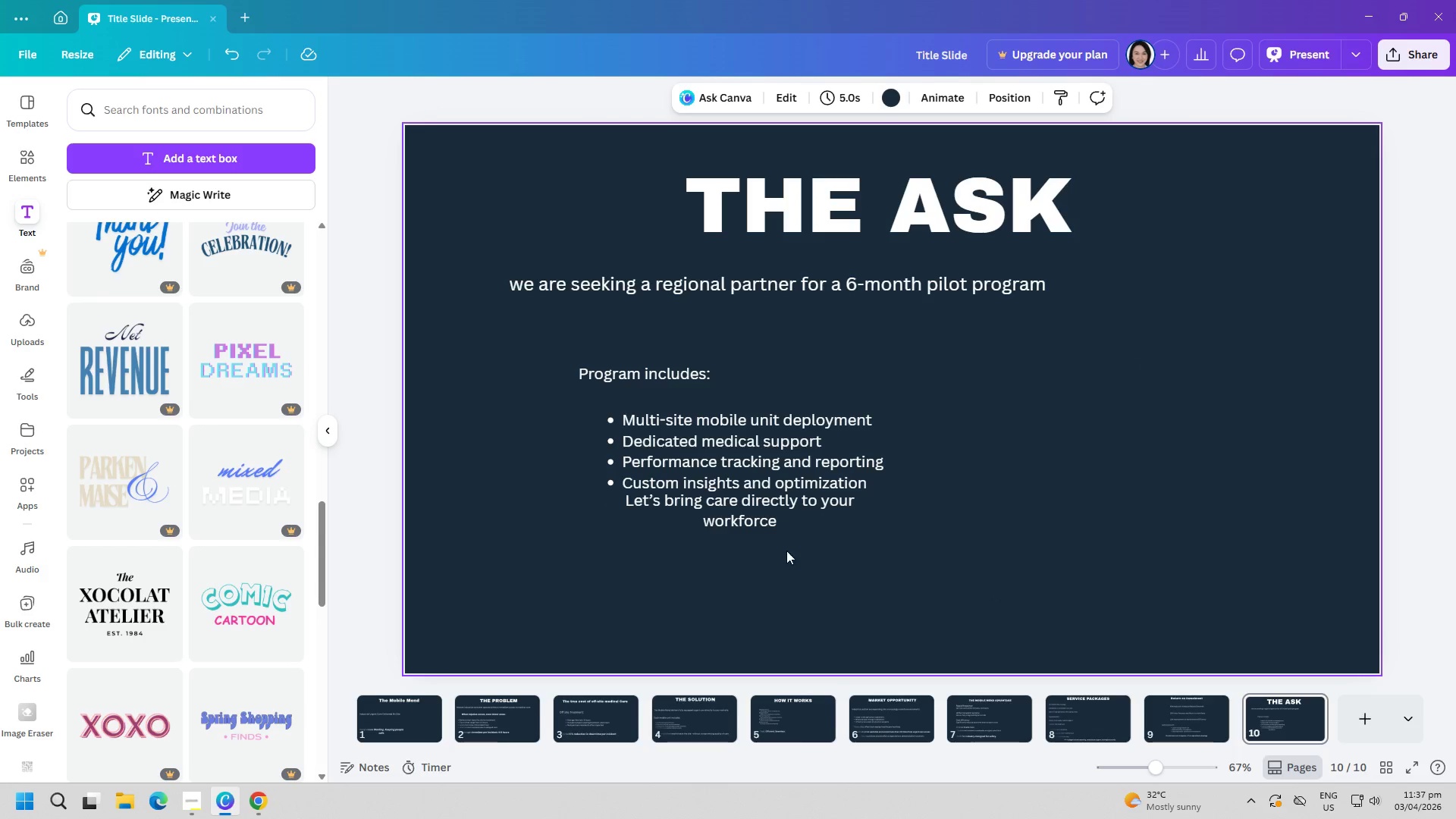 
left_click([792, 519])
 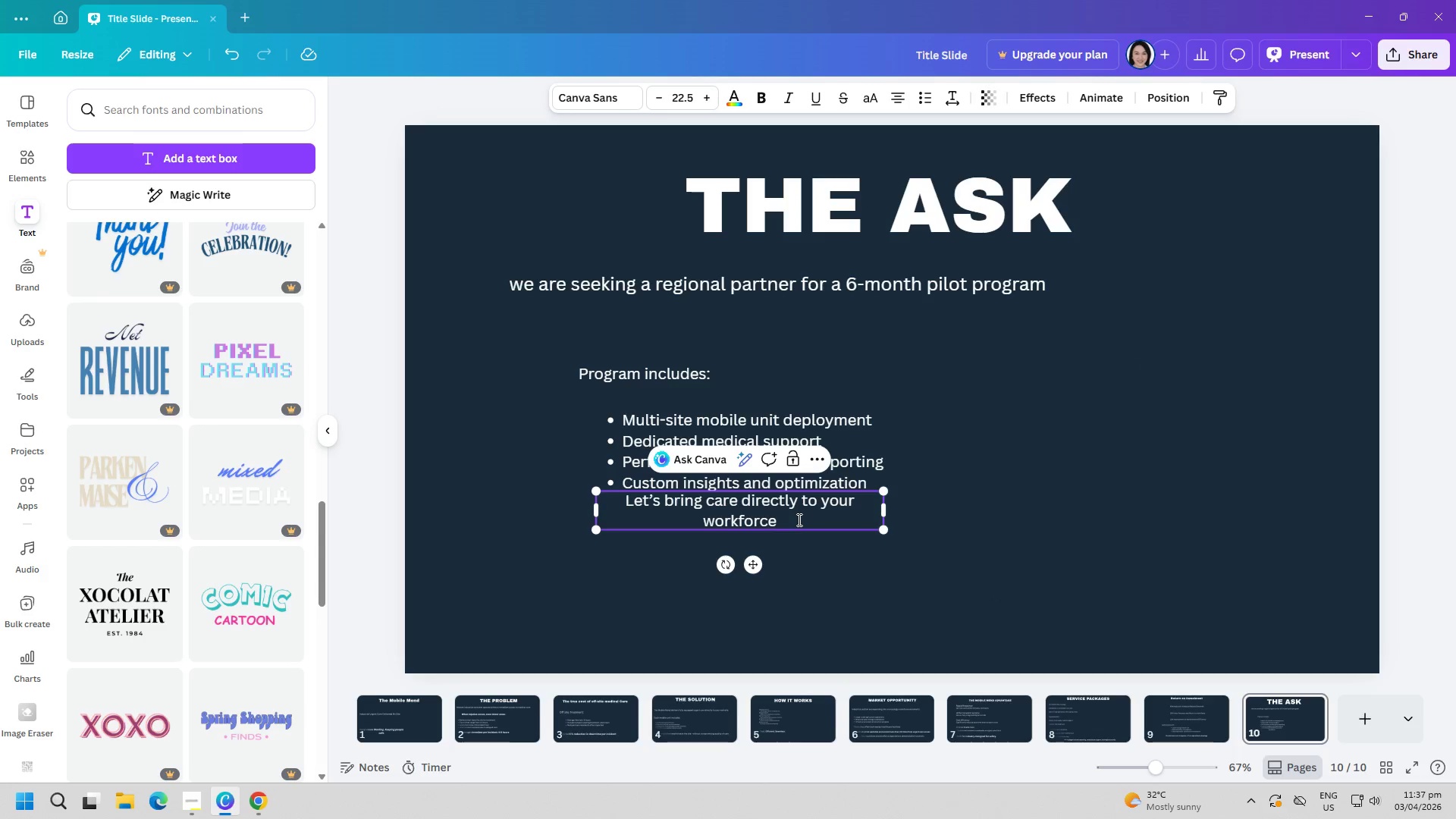 
key(Period)
 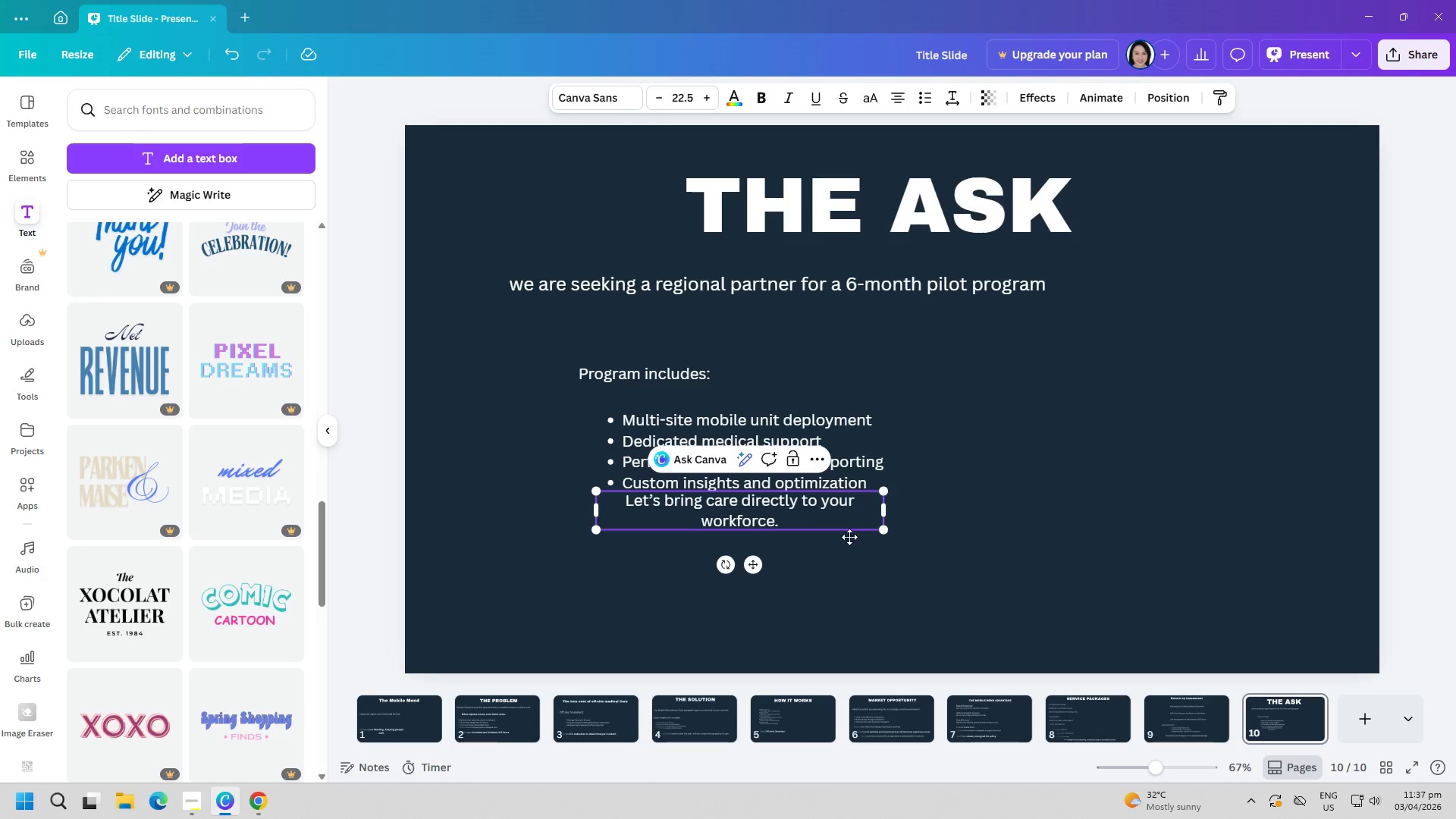 
left_click([945, 566])
 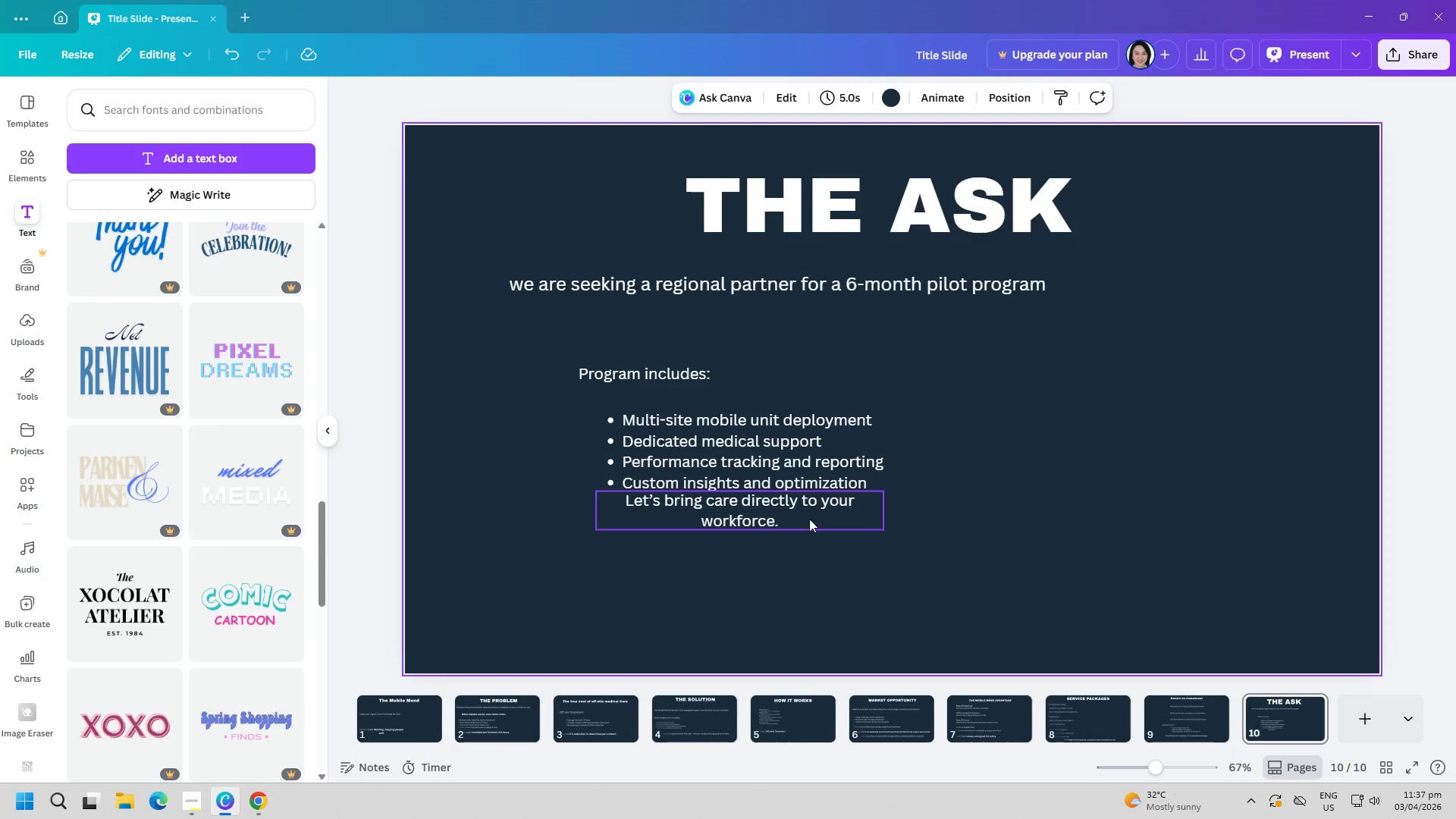 
left_click_drag(start_coordinate=[805, 515], to_coordinate=[792, 571])
 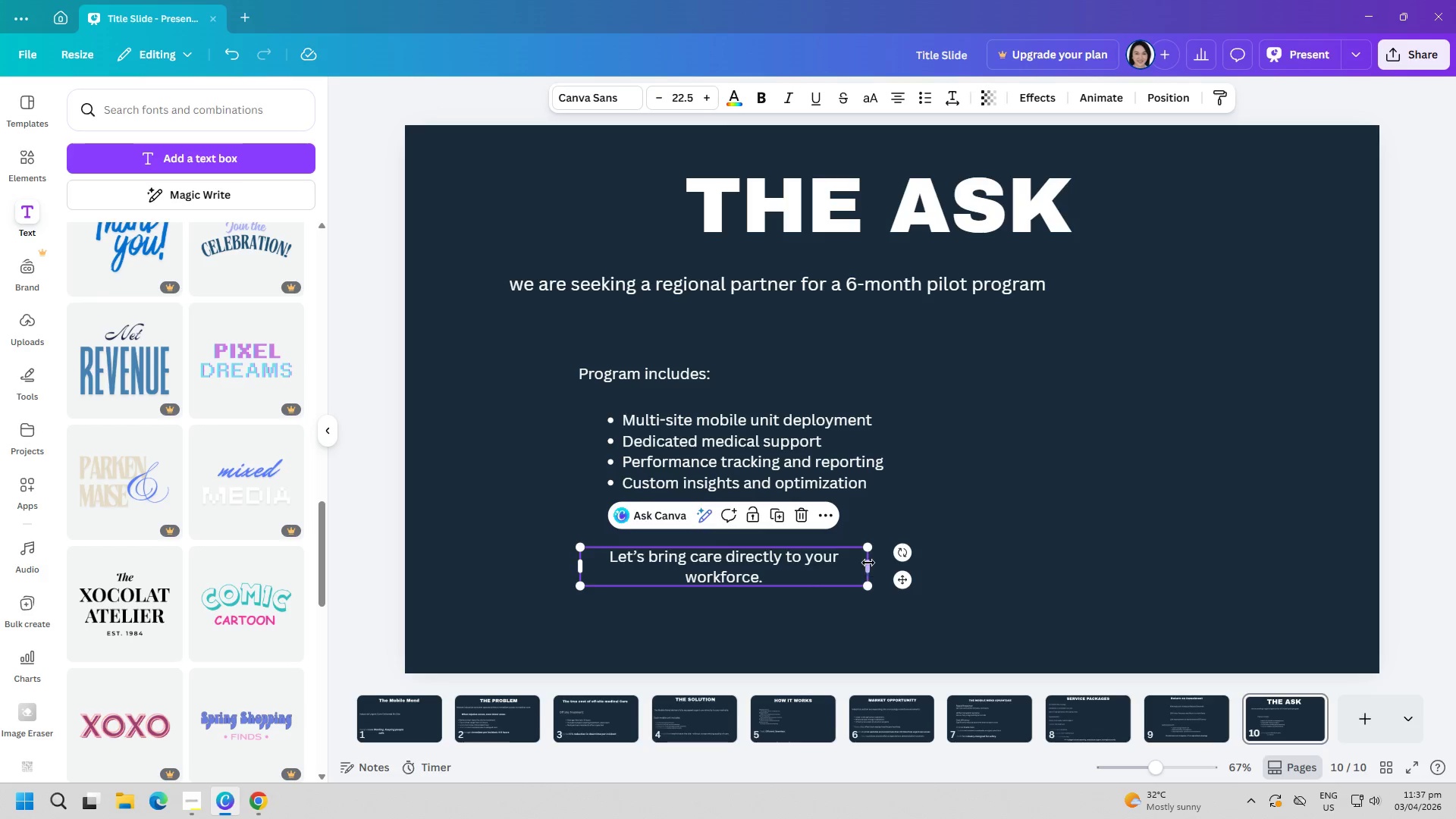 
left_click_drag(start_coordinate=[868, 563], to_coordinate=[1027, 562])
 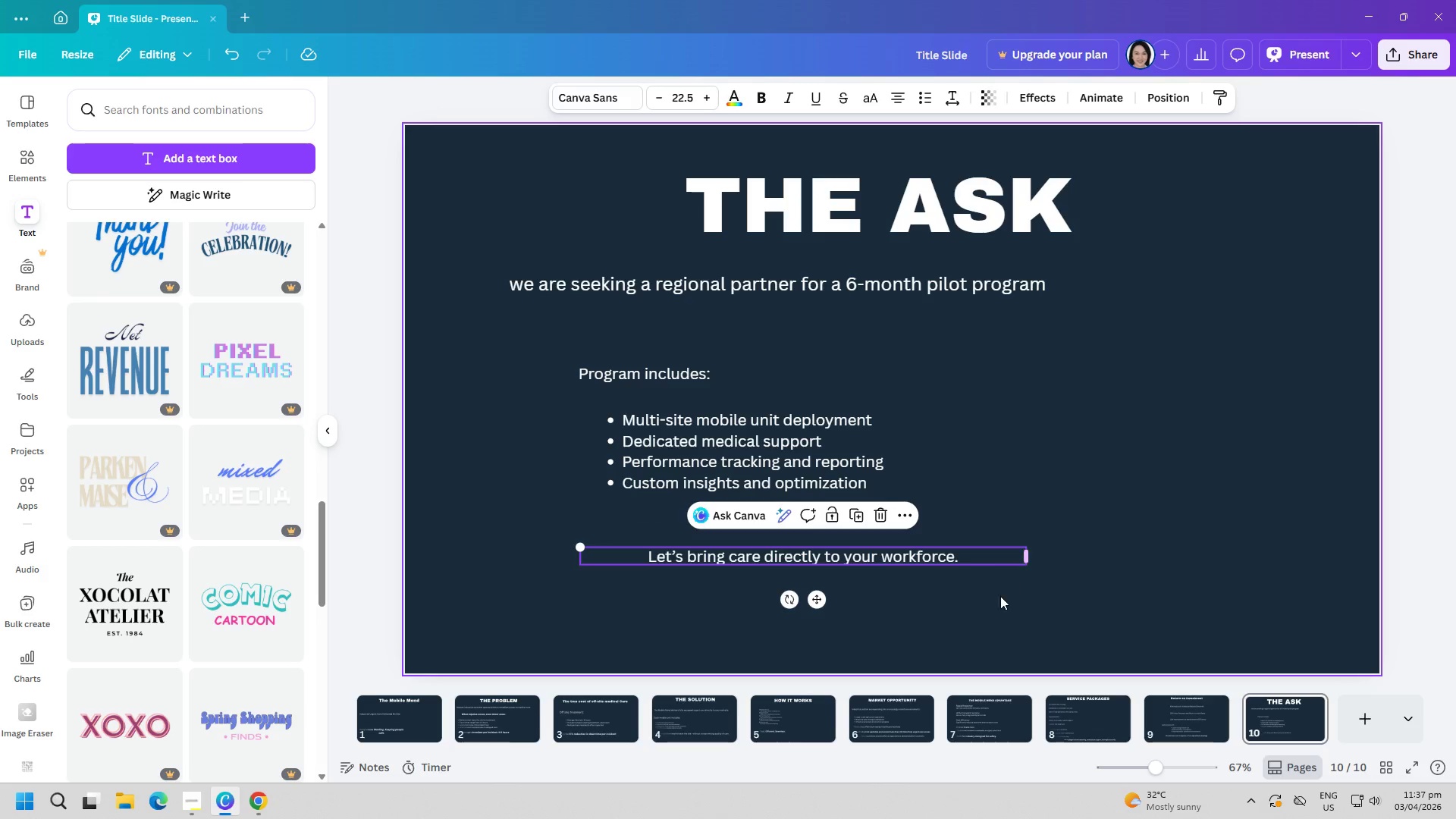 
left_click([998, 598])
 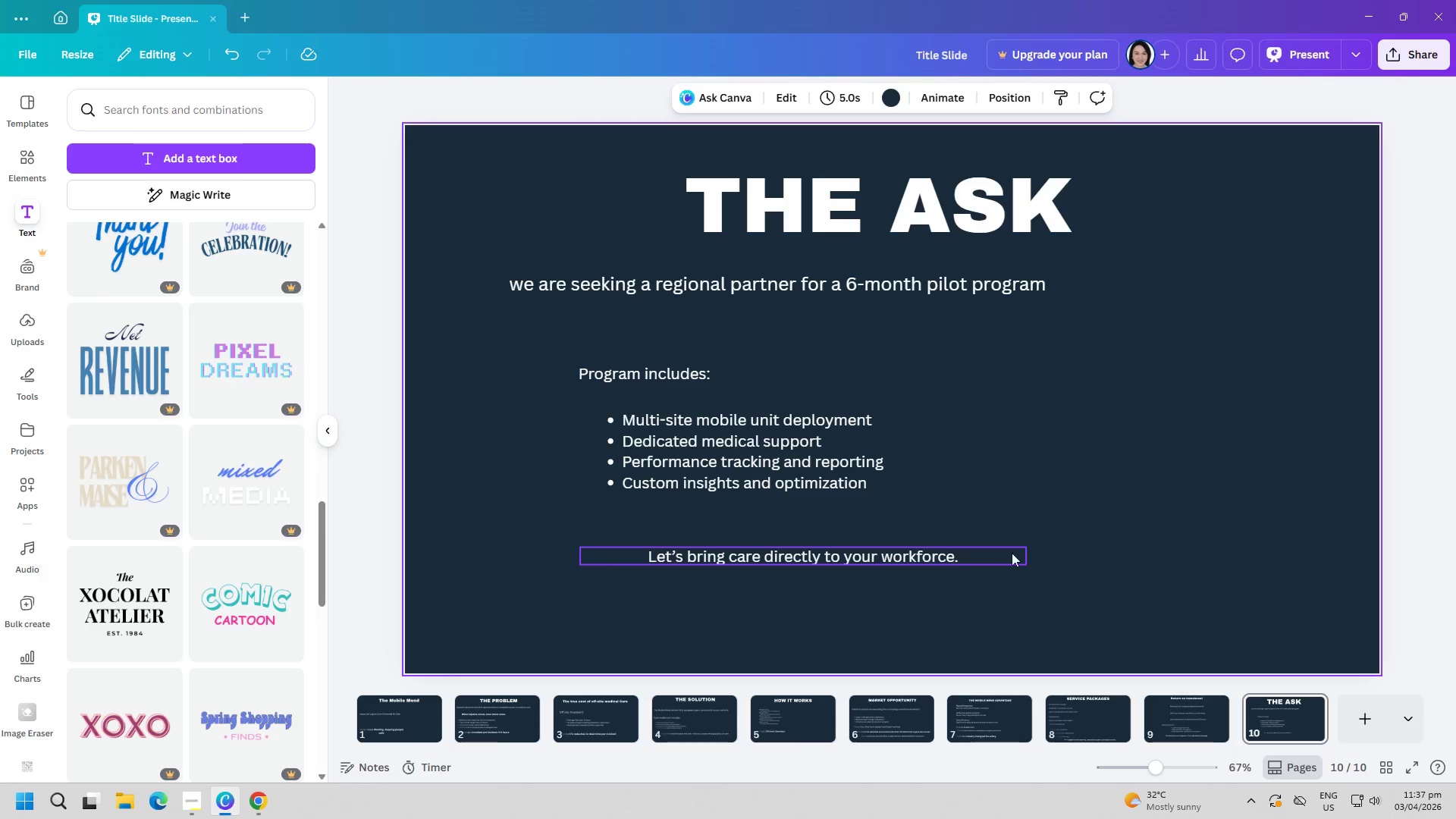 
left_click([981, 560])
 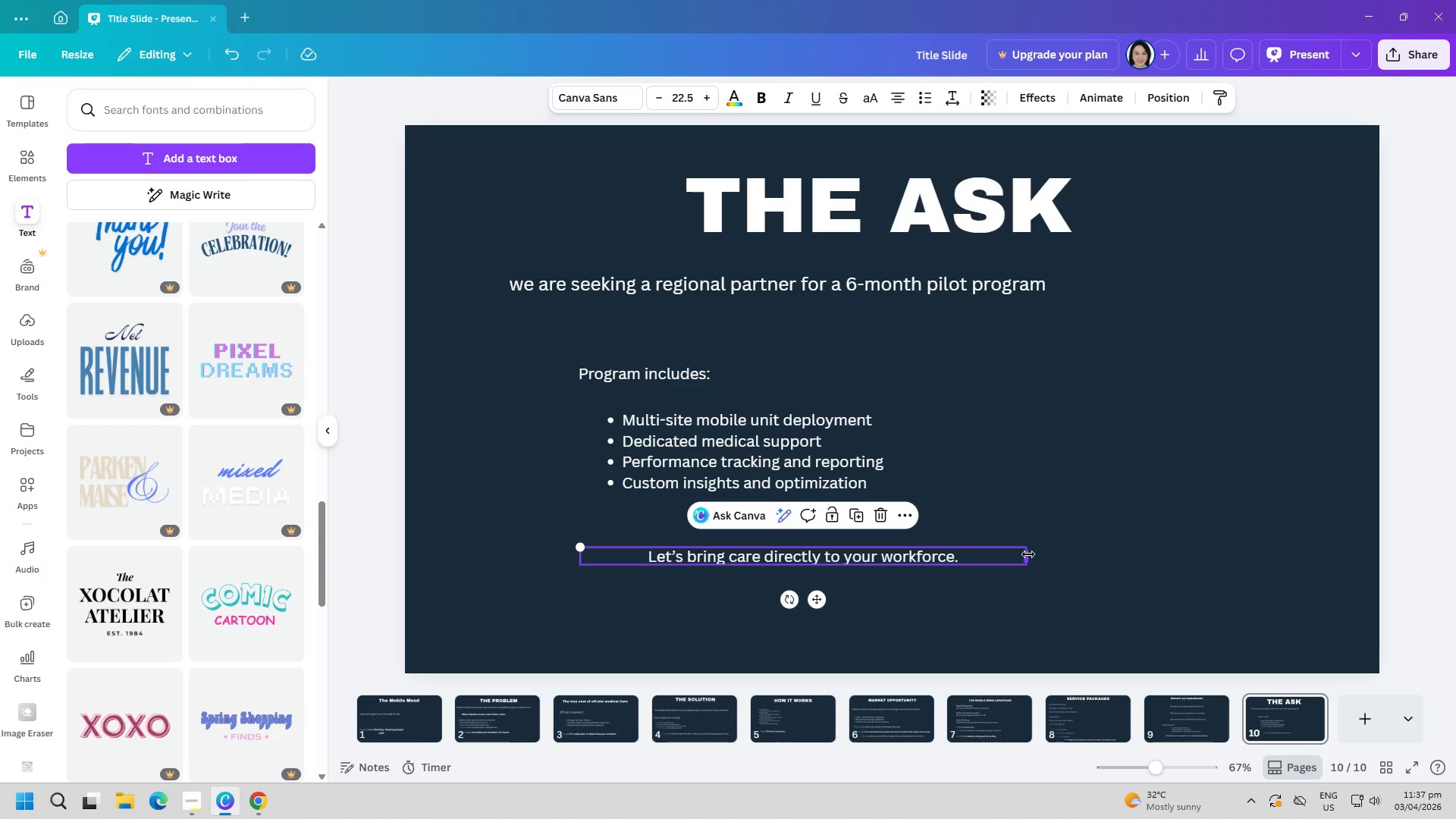 
left_click_drag(start_coordinate=[1028, 554], to_coordinate=[1064, 551])
 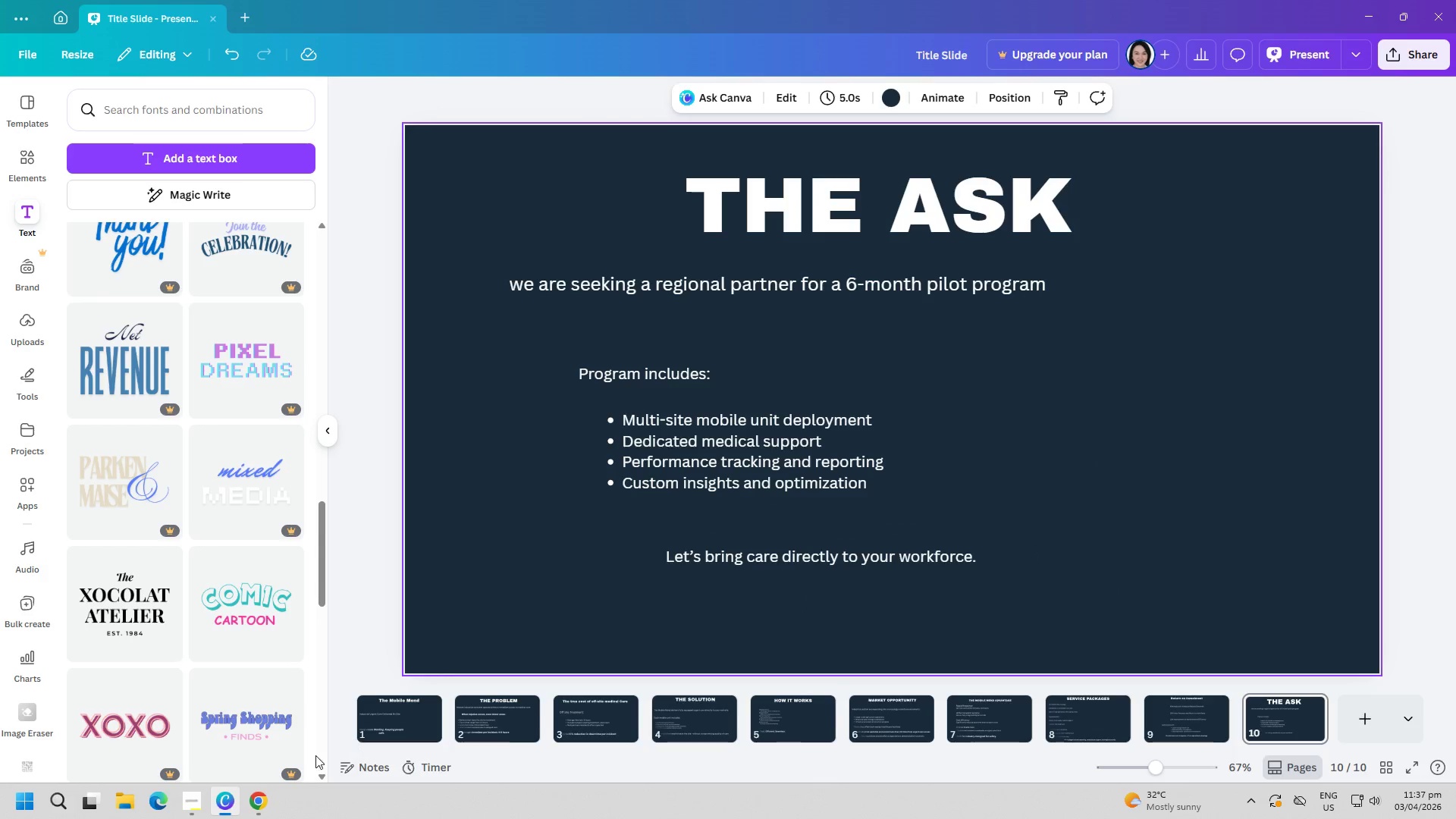 
left_click([256, 801])
 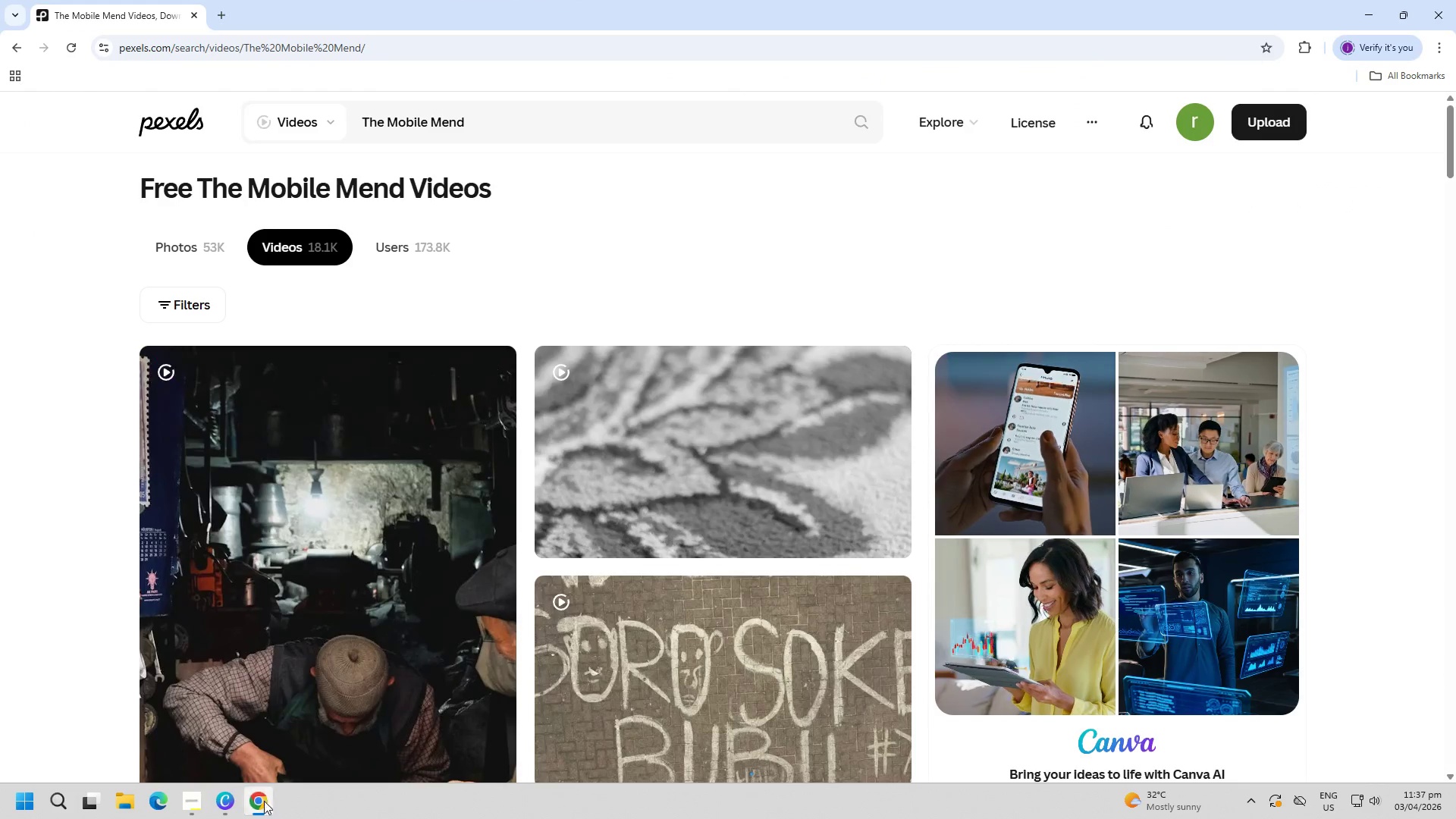 
double_click([203, 799])
 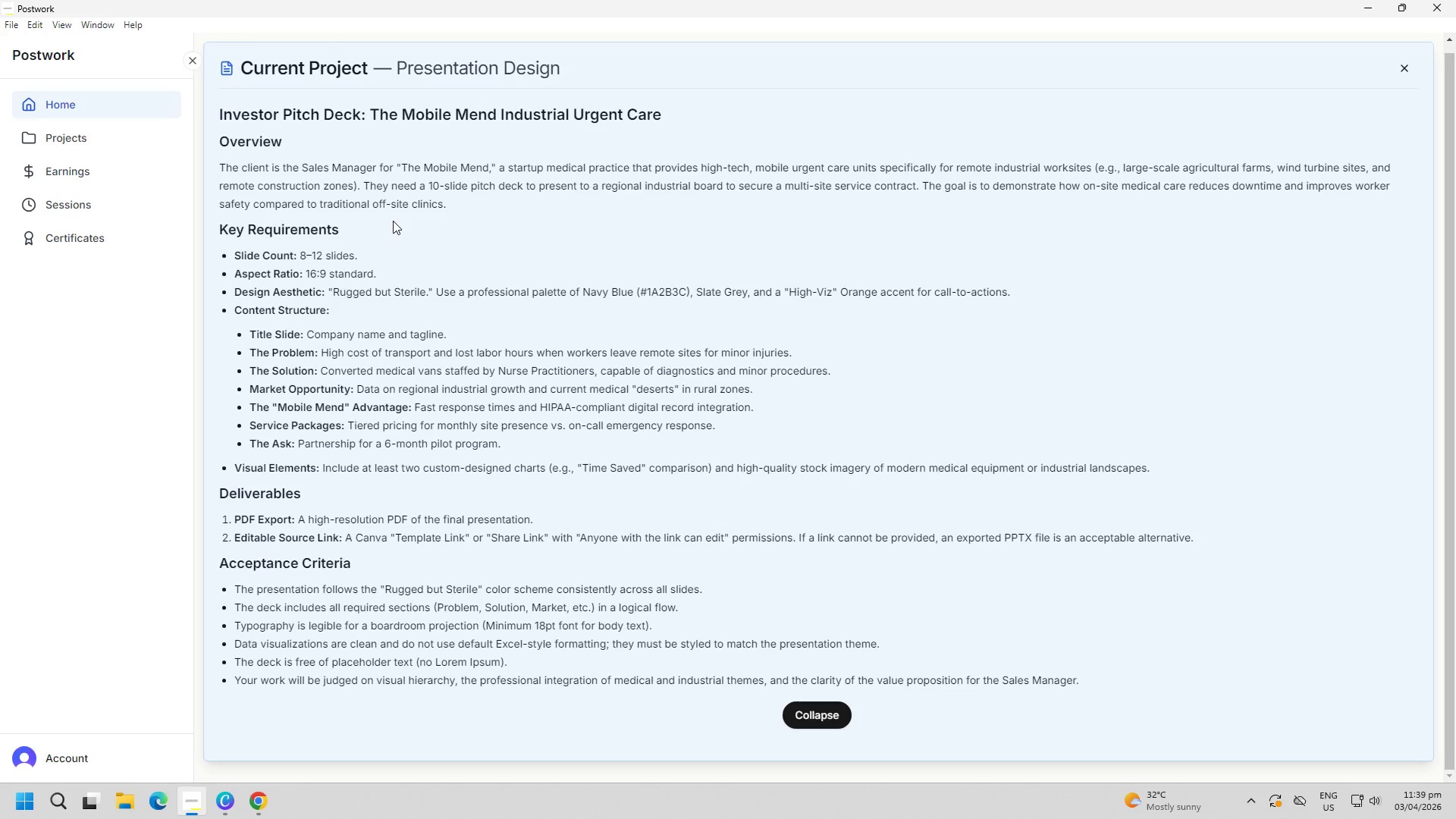 
wait(85.64)
 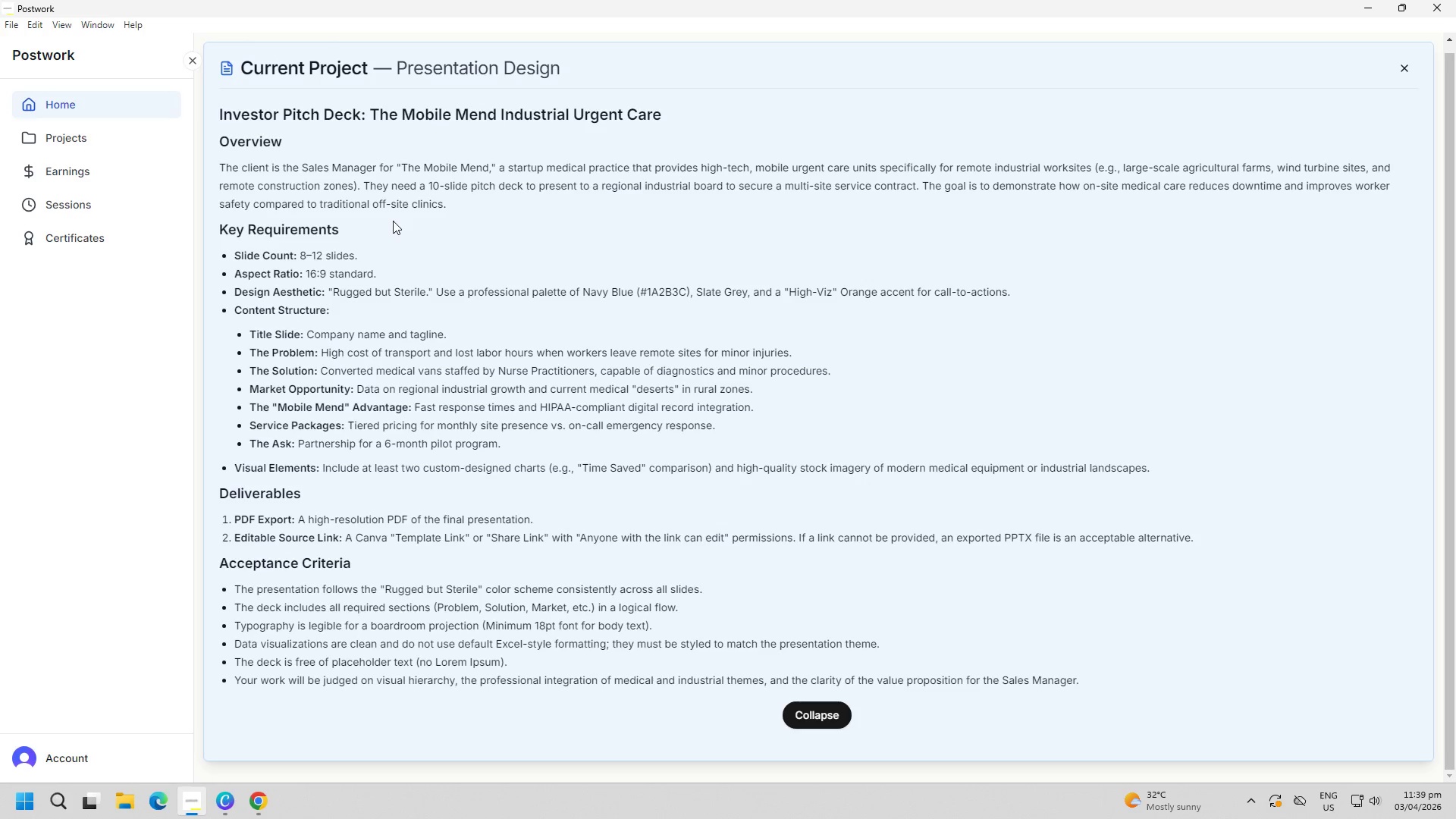 
left_click([1404, 58])
 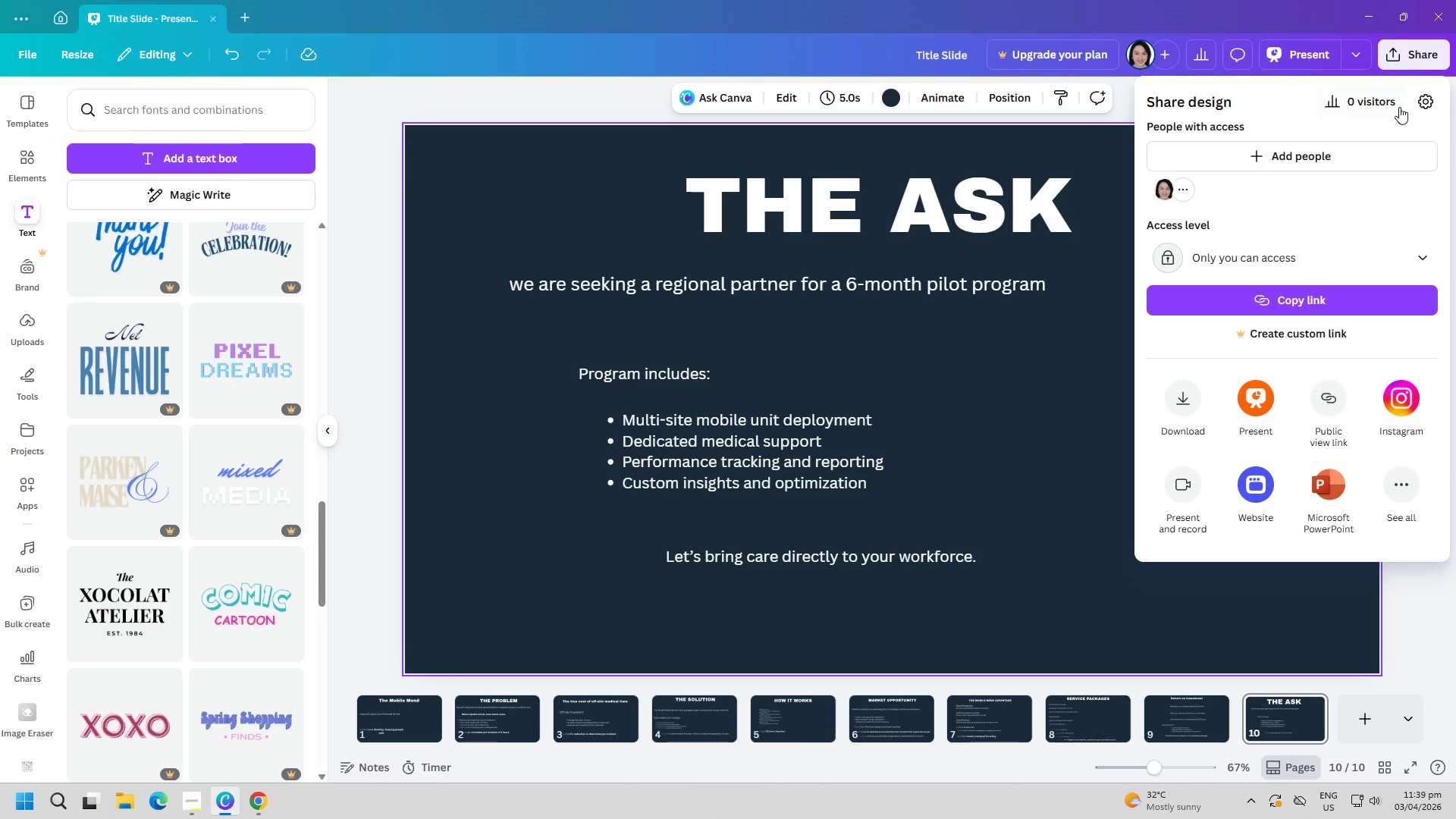 
left_click([1363, 250])
 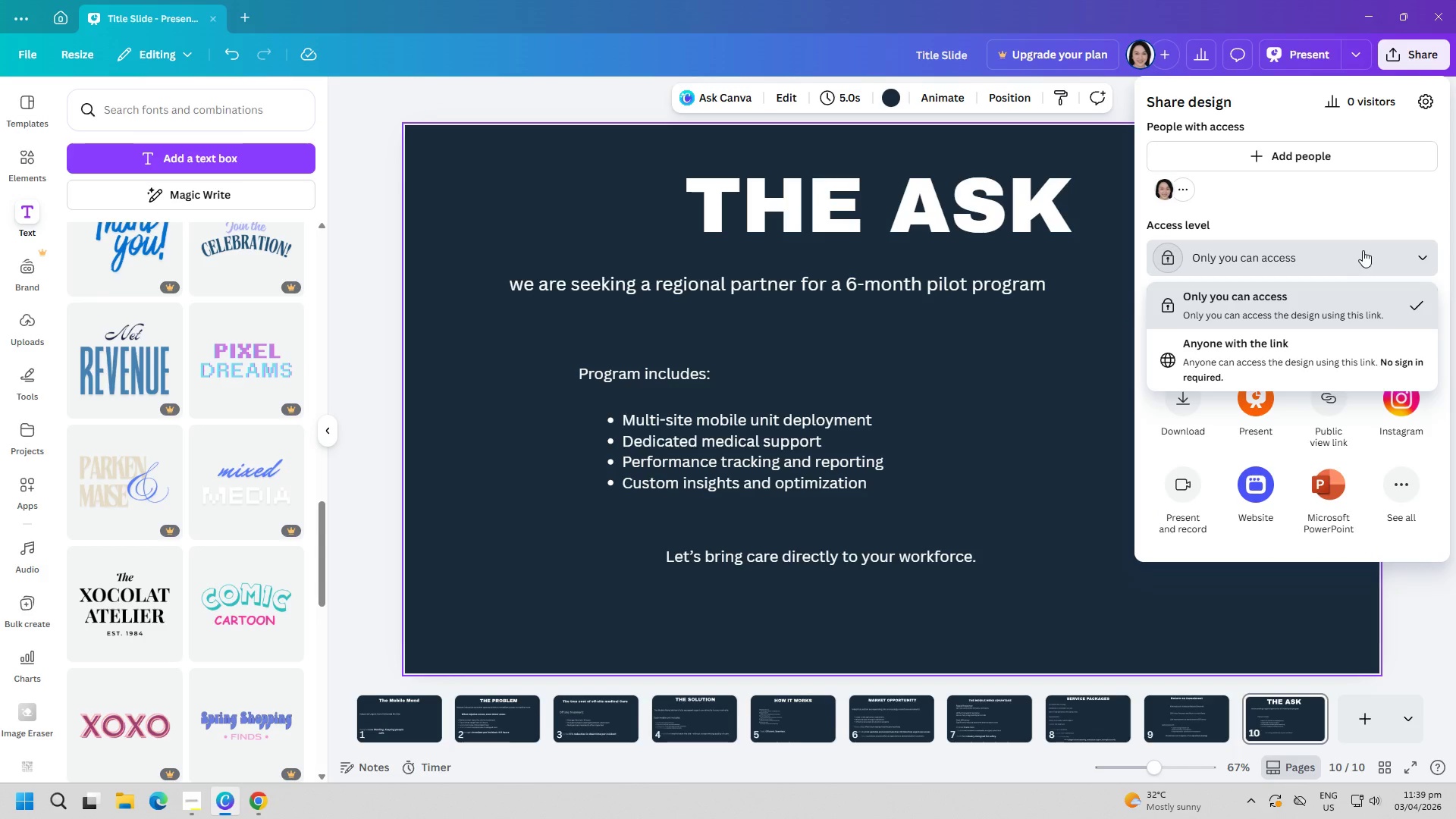 
left_click([1321, 353])
 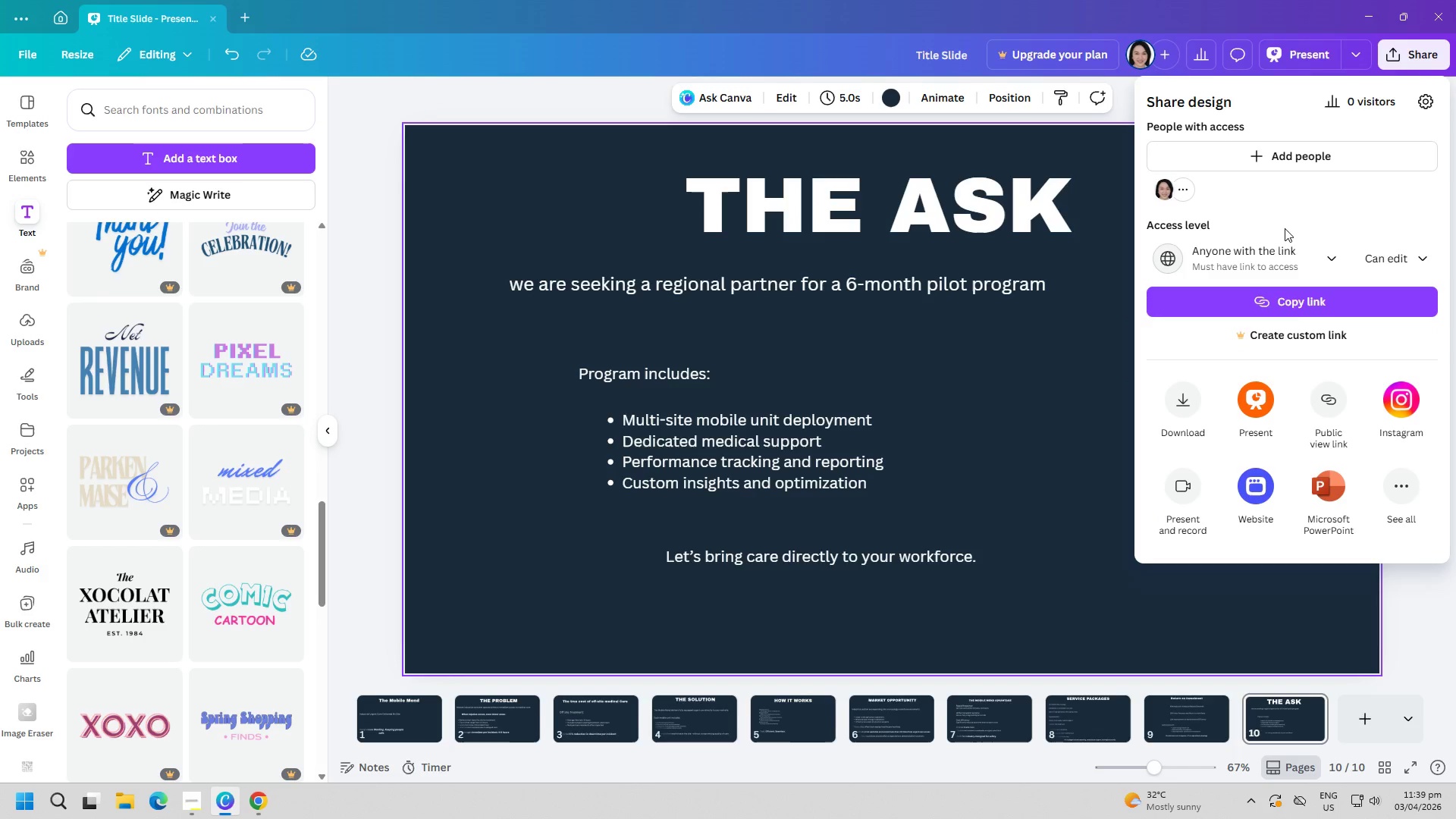 
left_click([1291, 308])
 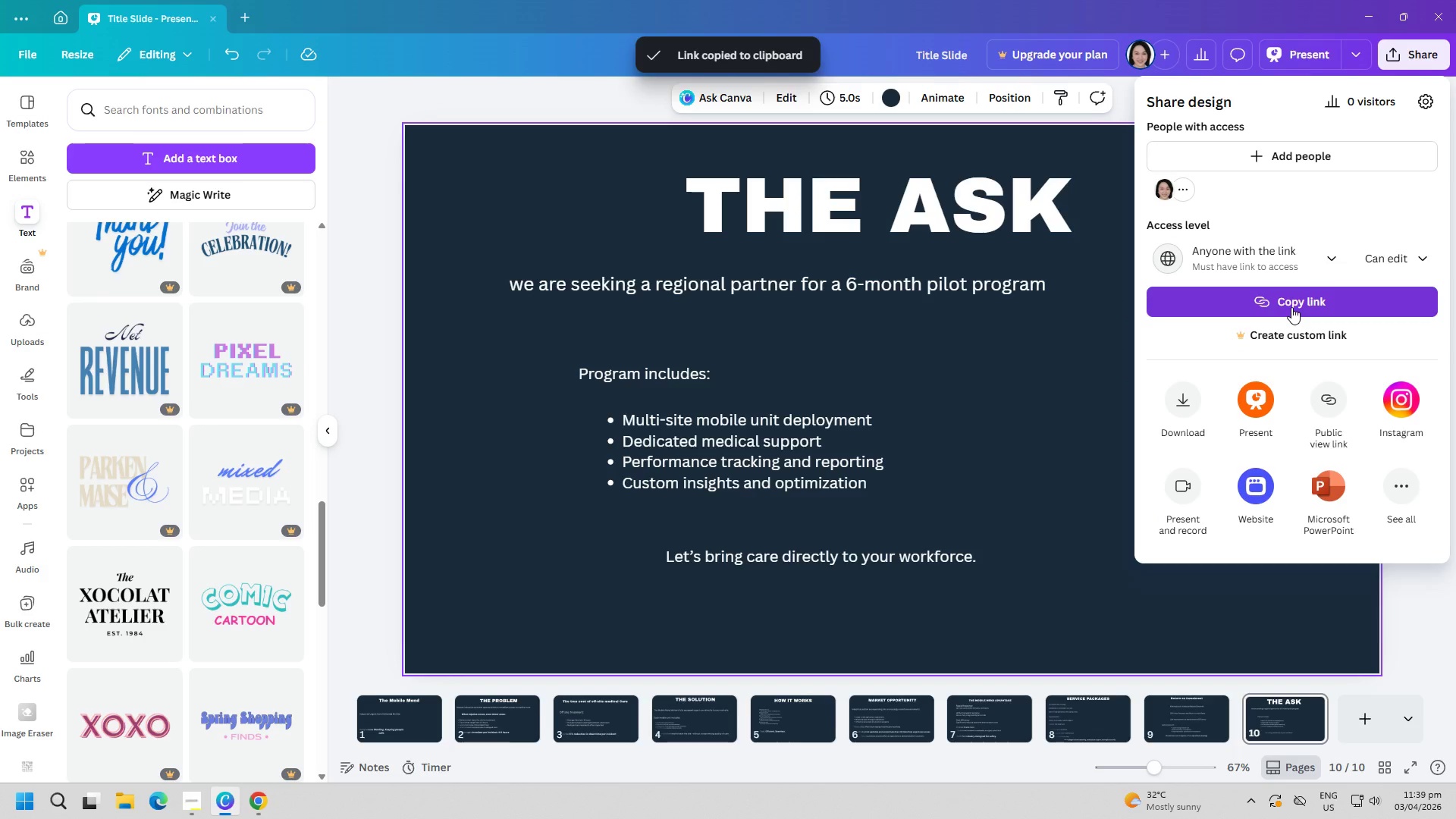 
left_click([1389, 264])
 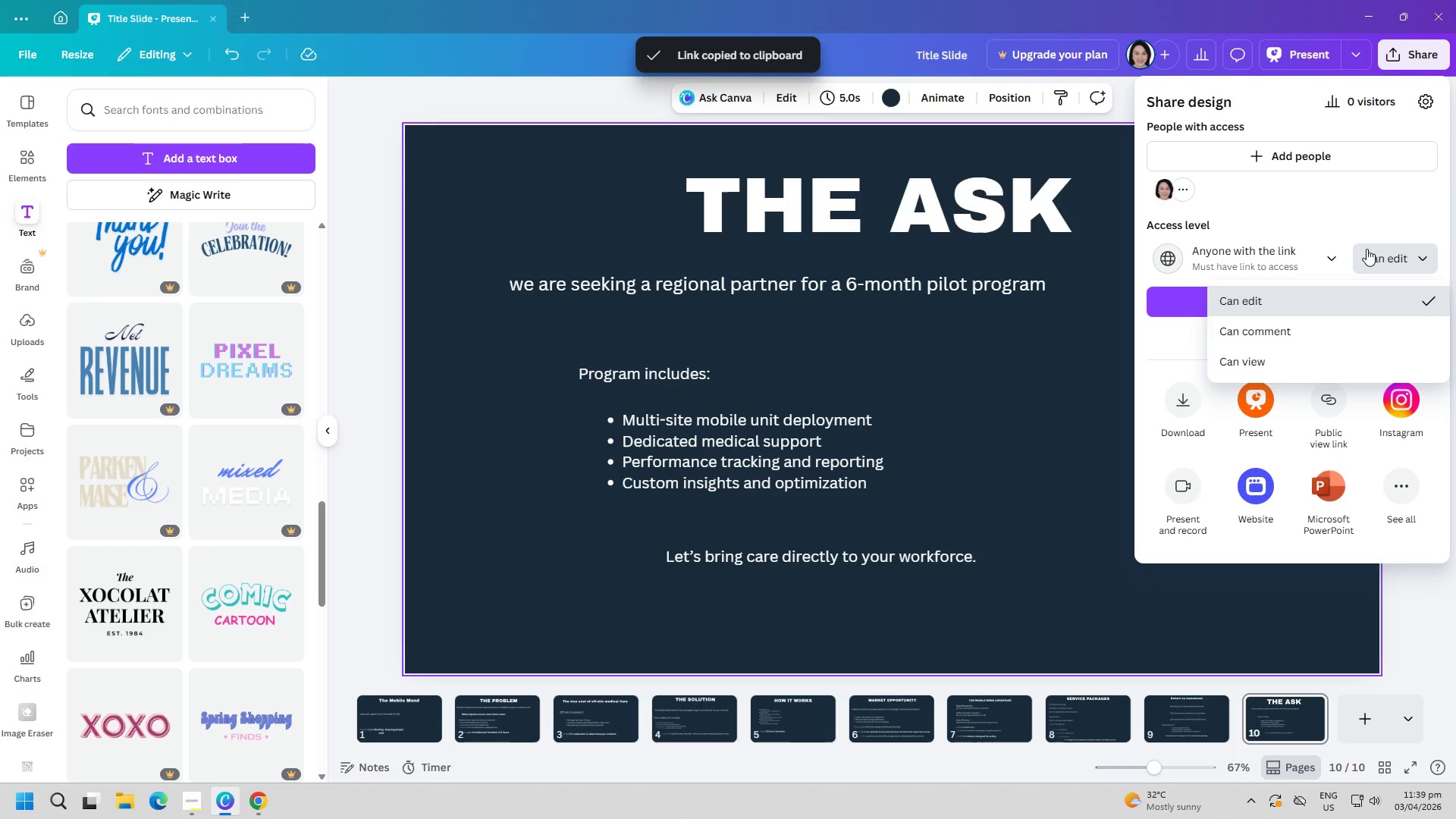 
left_click([1346, 221])
 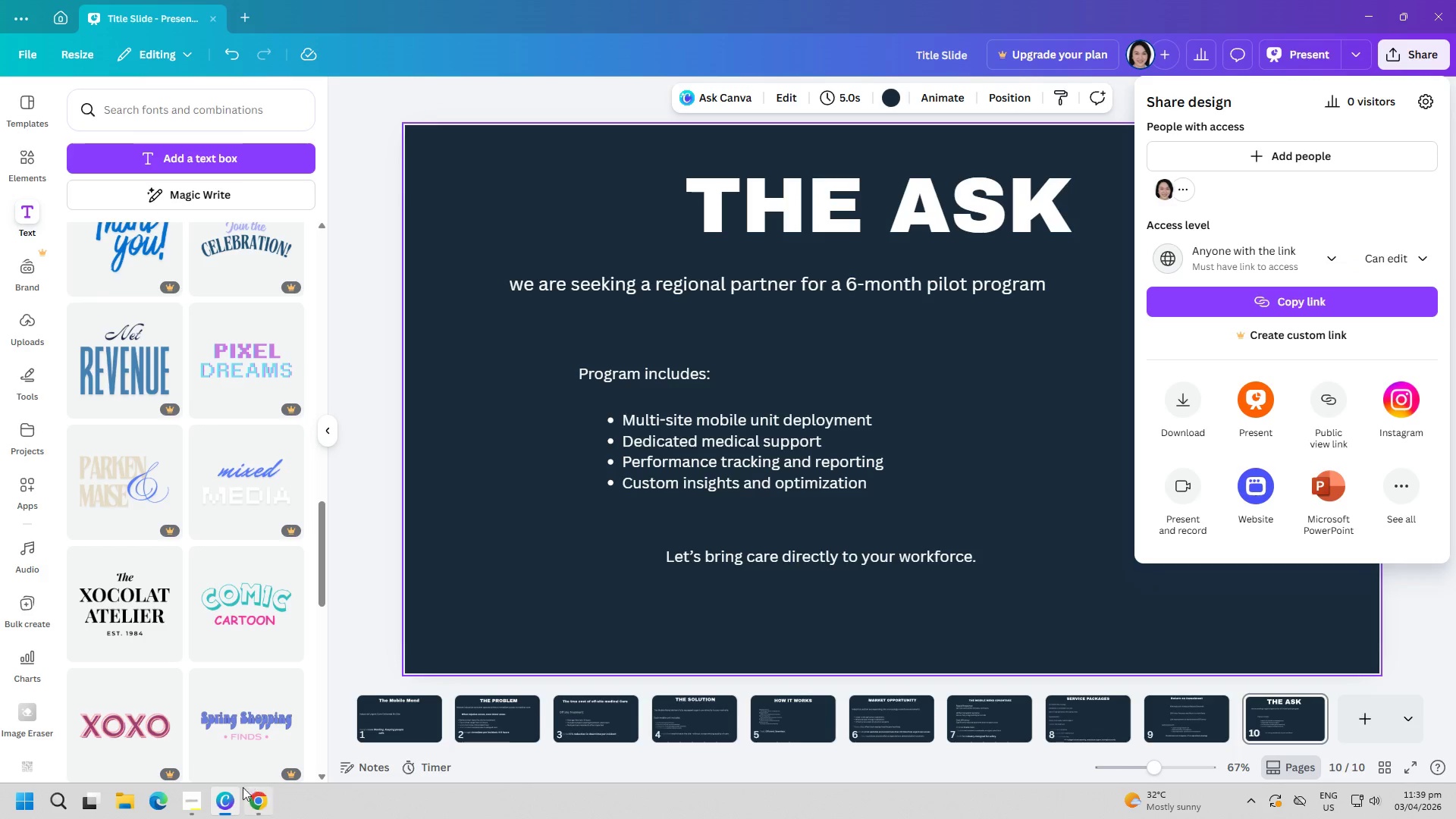 